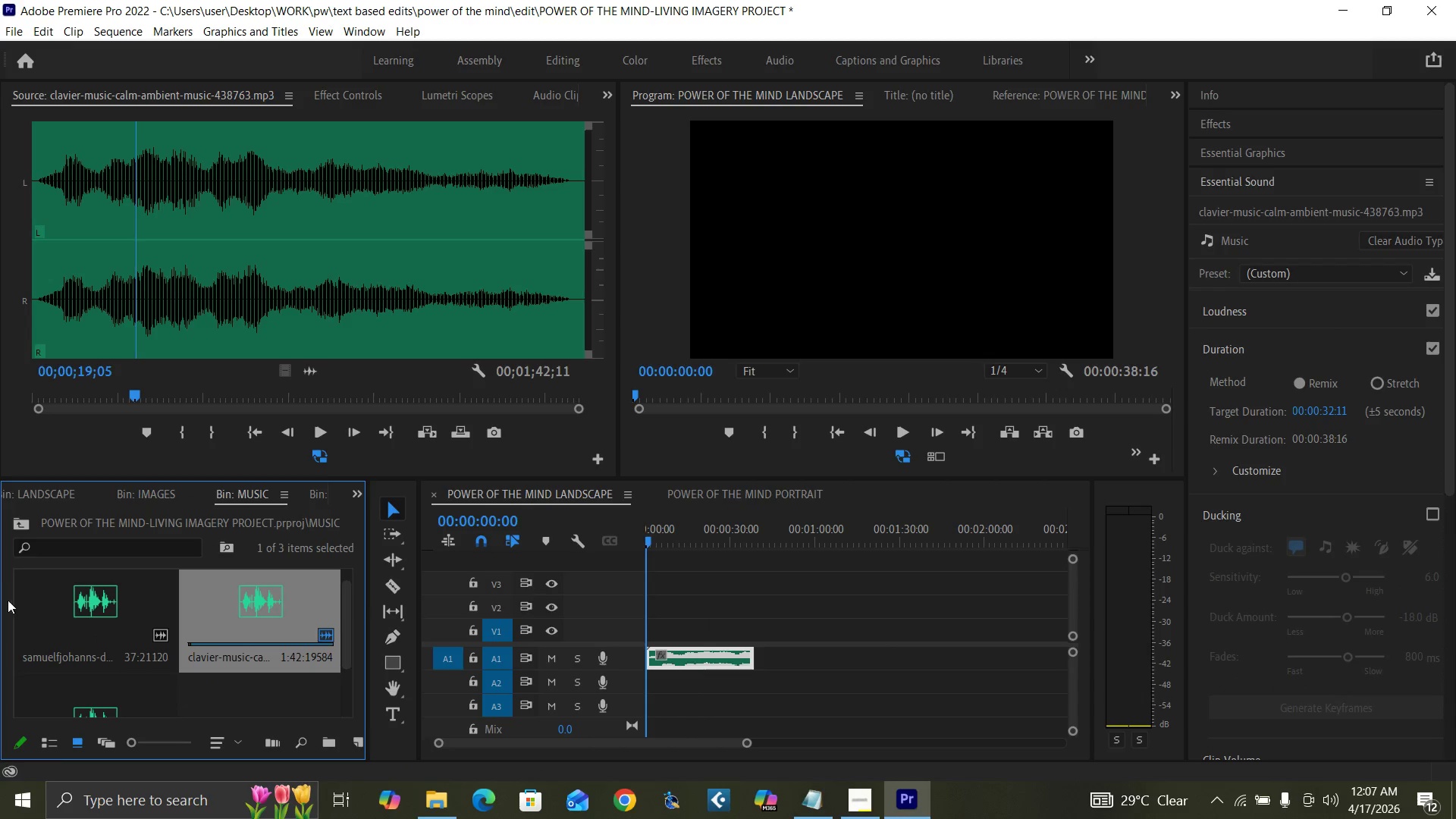 
left_click([20, 525])
 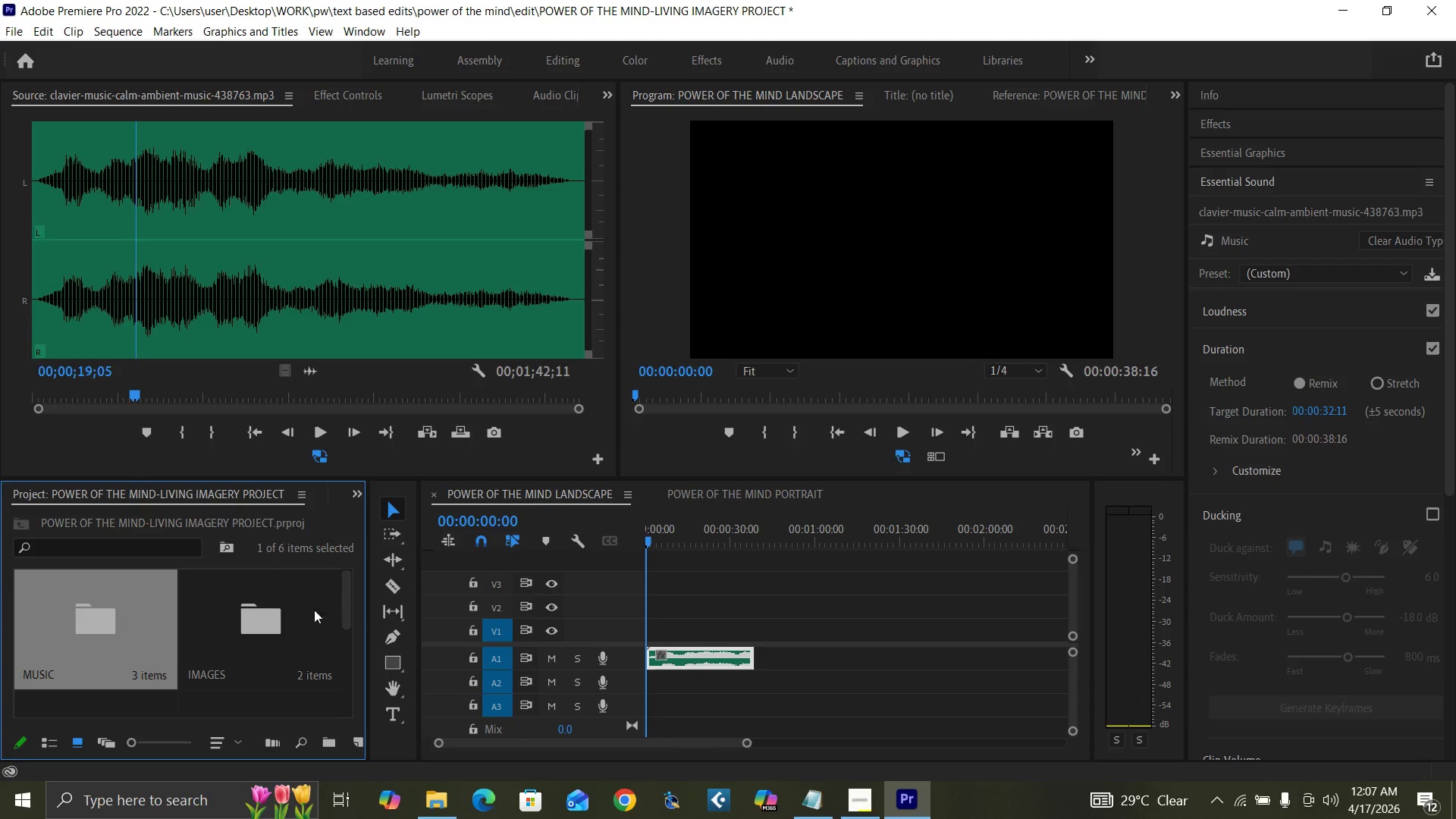 
double_click([236, 644])
 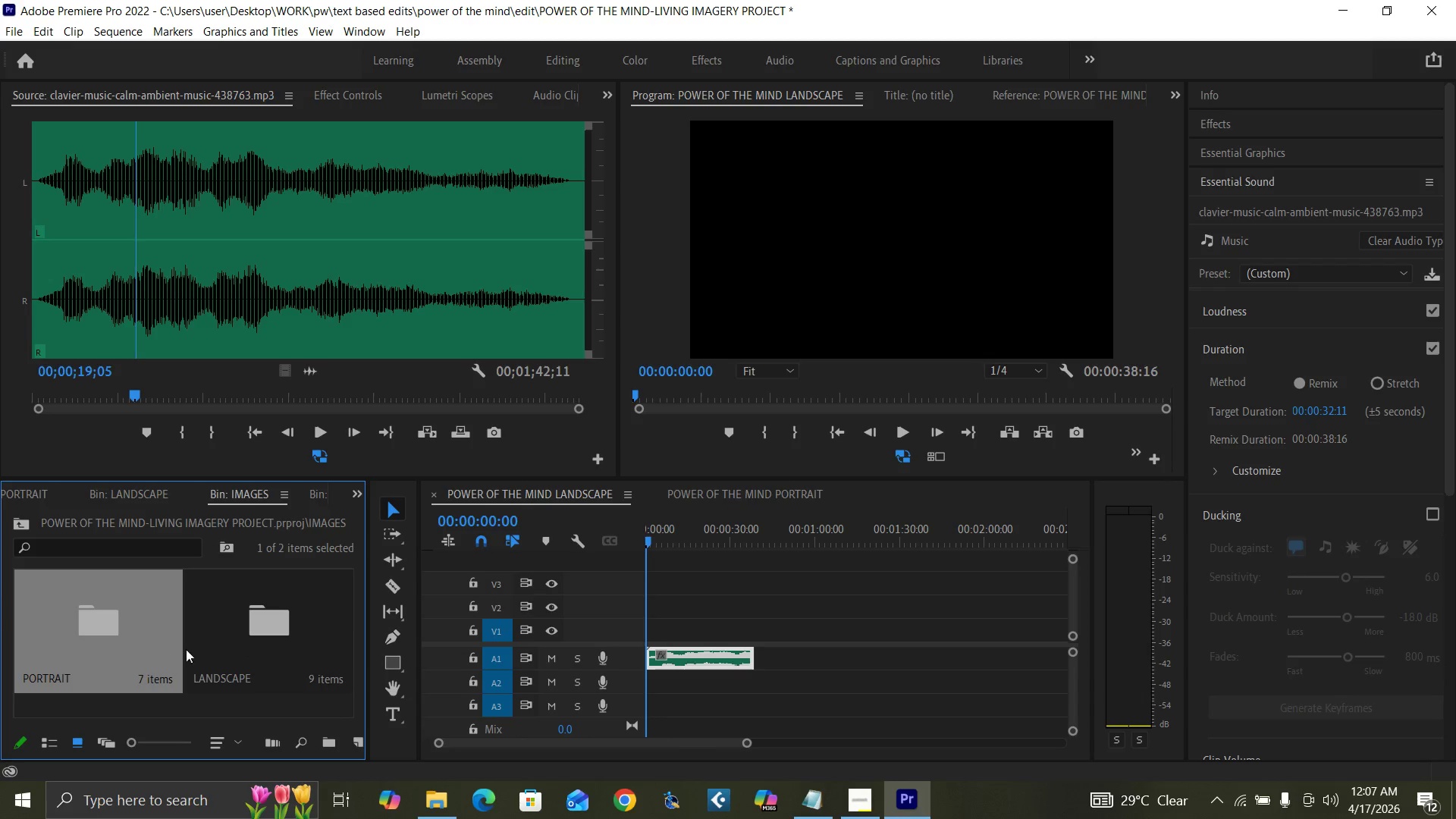 
double_click([227, 647])
 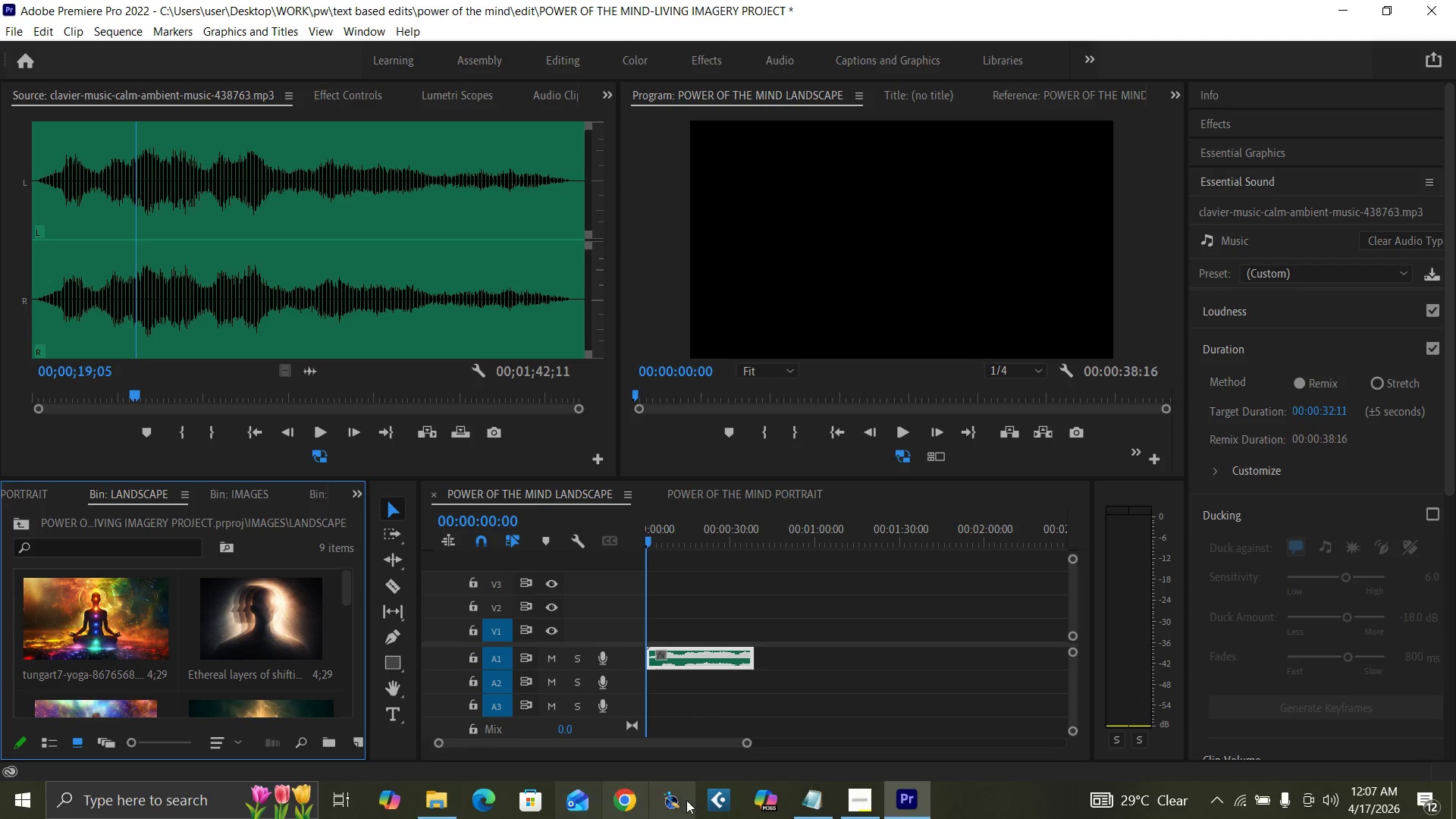 
left_click([802, 797])
 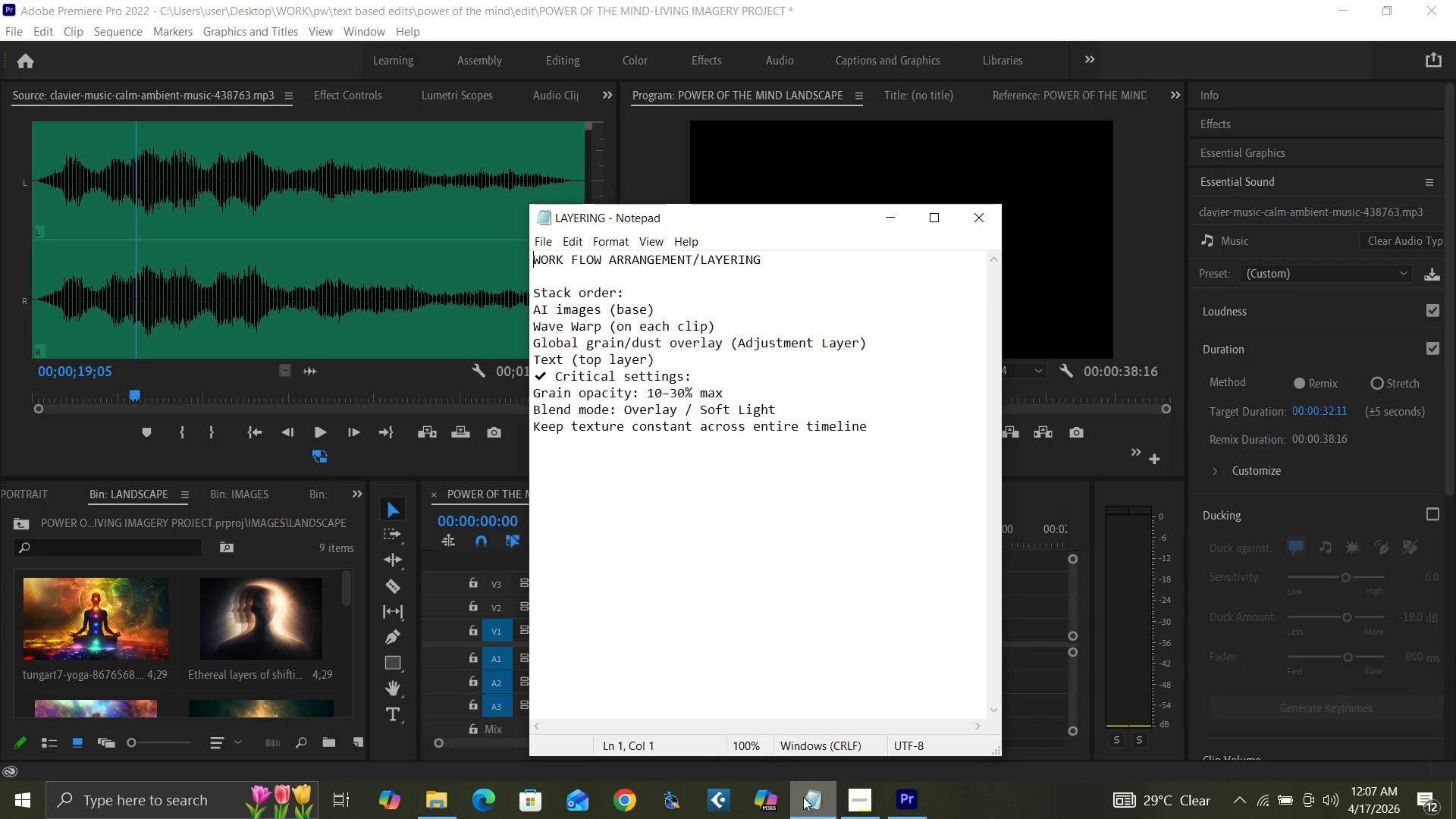 
left_click([804, 799])
 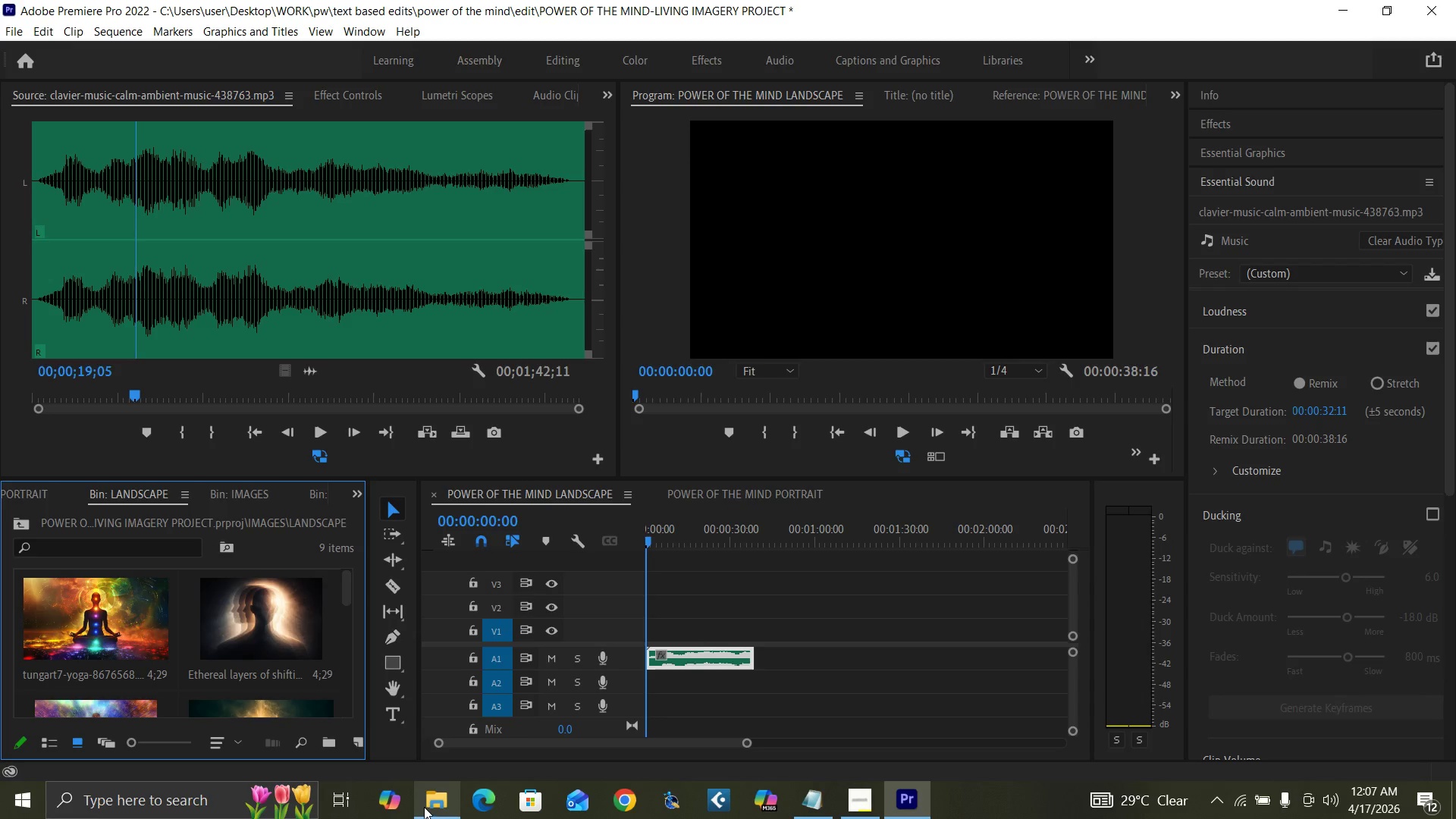 
left_click([428, 803])
 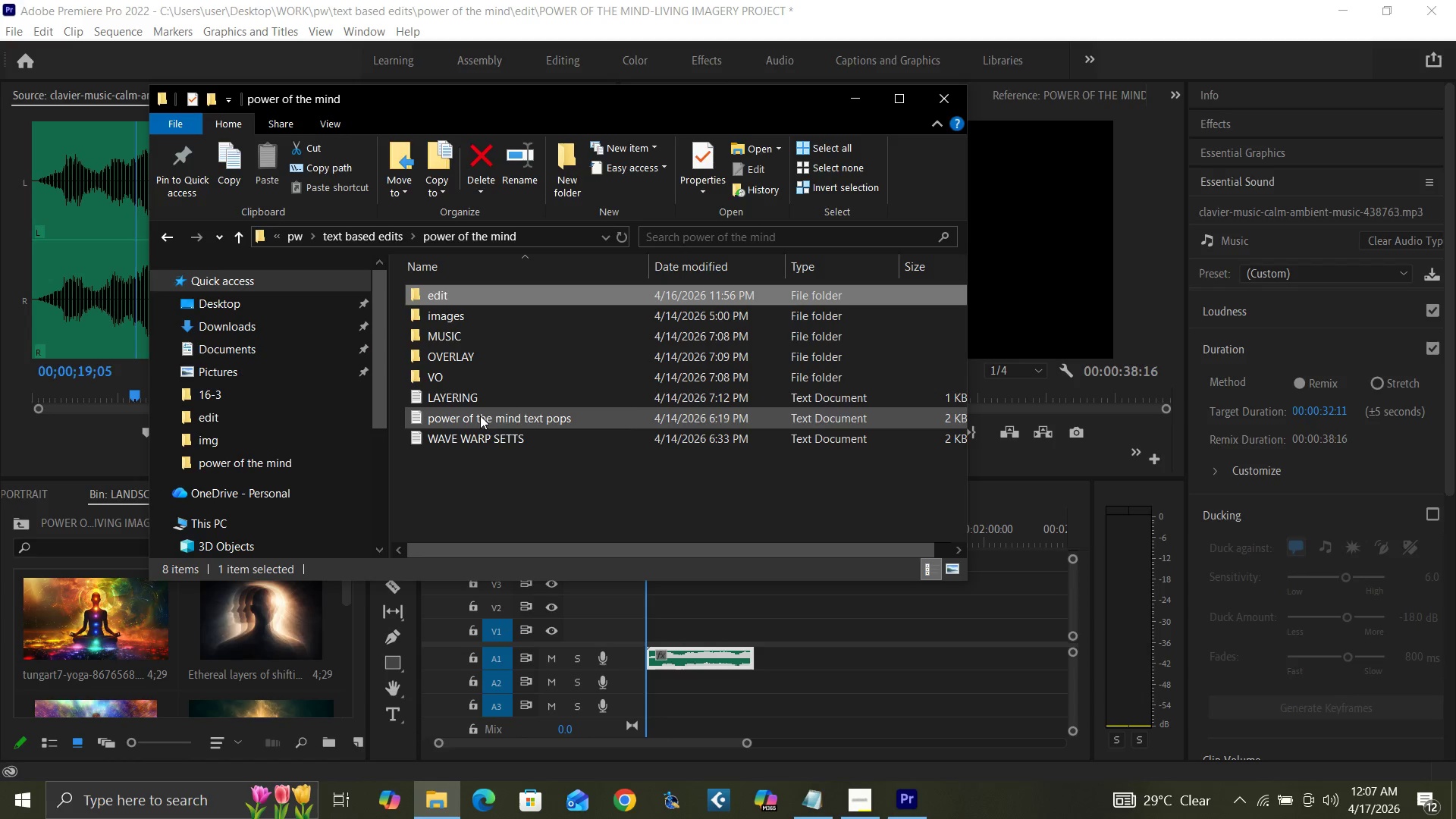 
double_click([482, 414])
 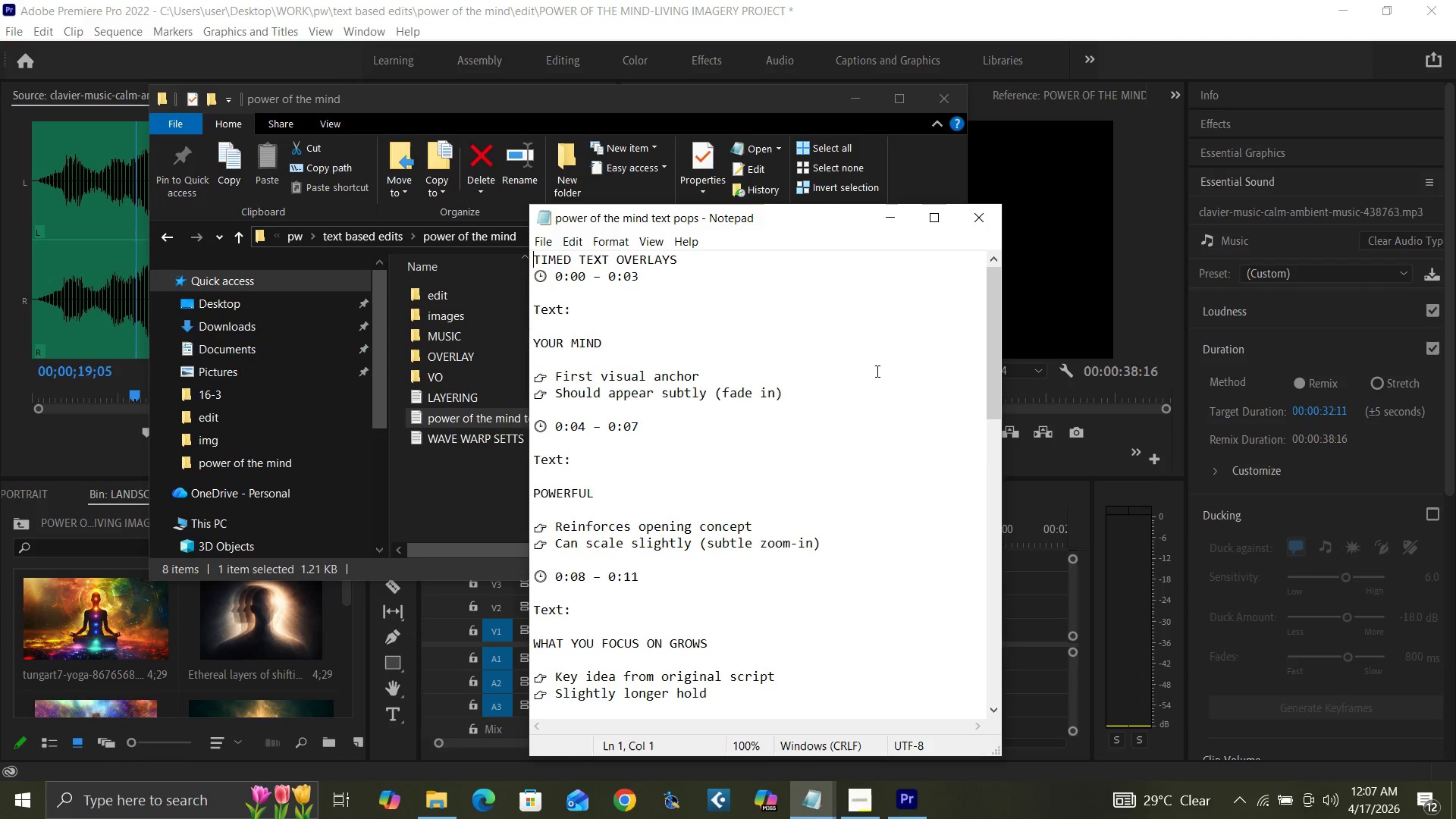 
left_click_drag(start_coordinate=[990, 406], to_coordinate=[987, 388])
 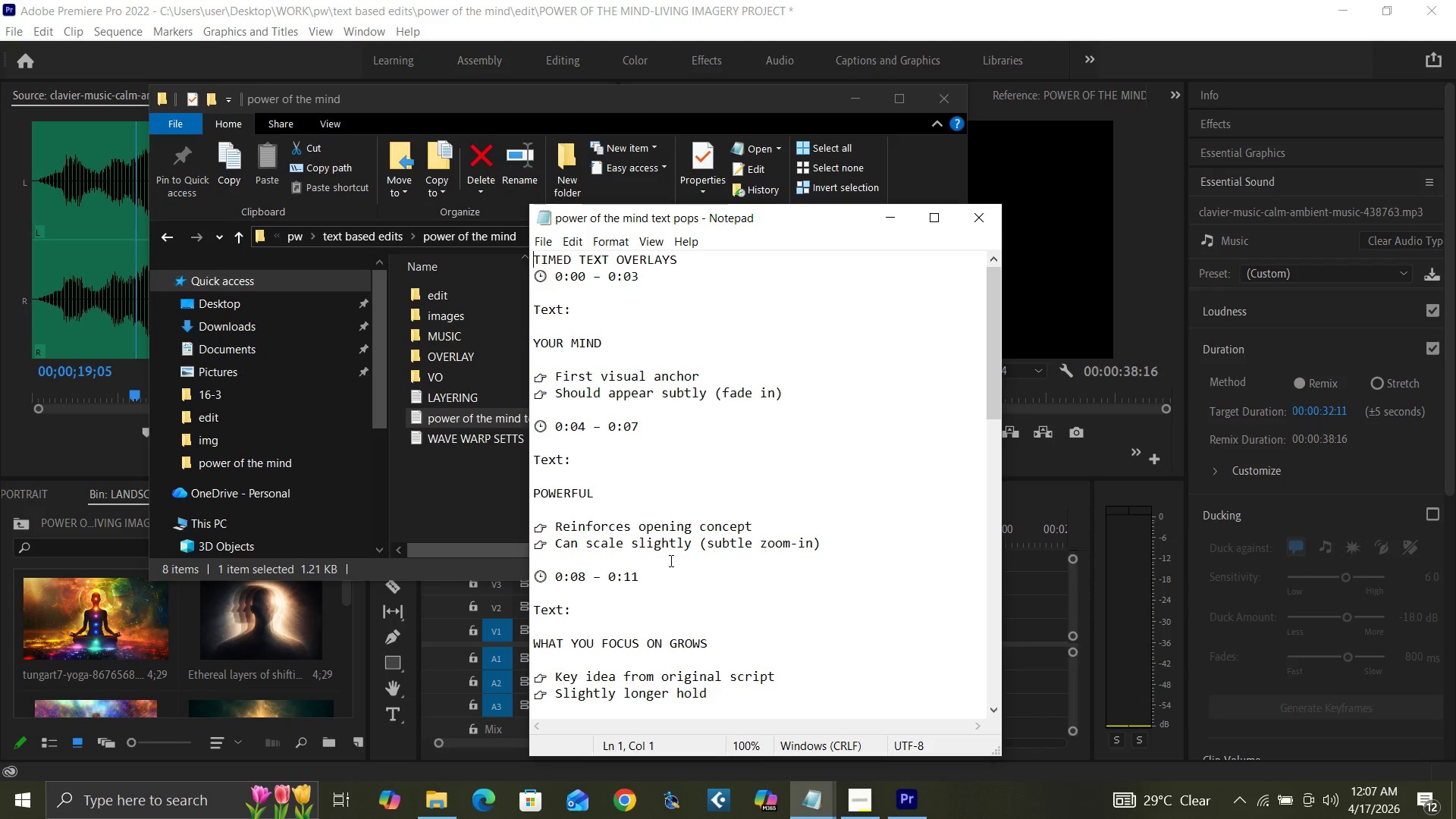 
wait(17.76)
 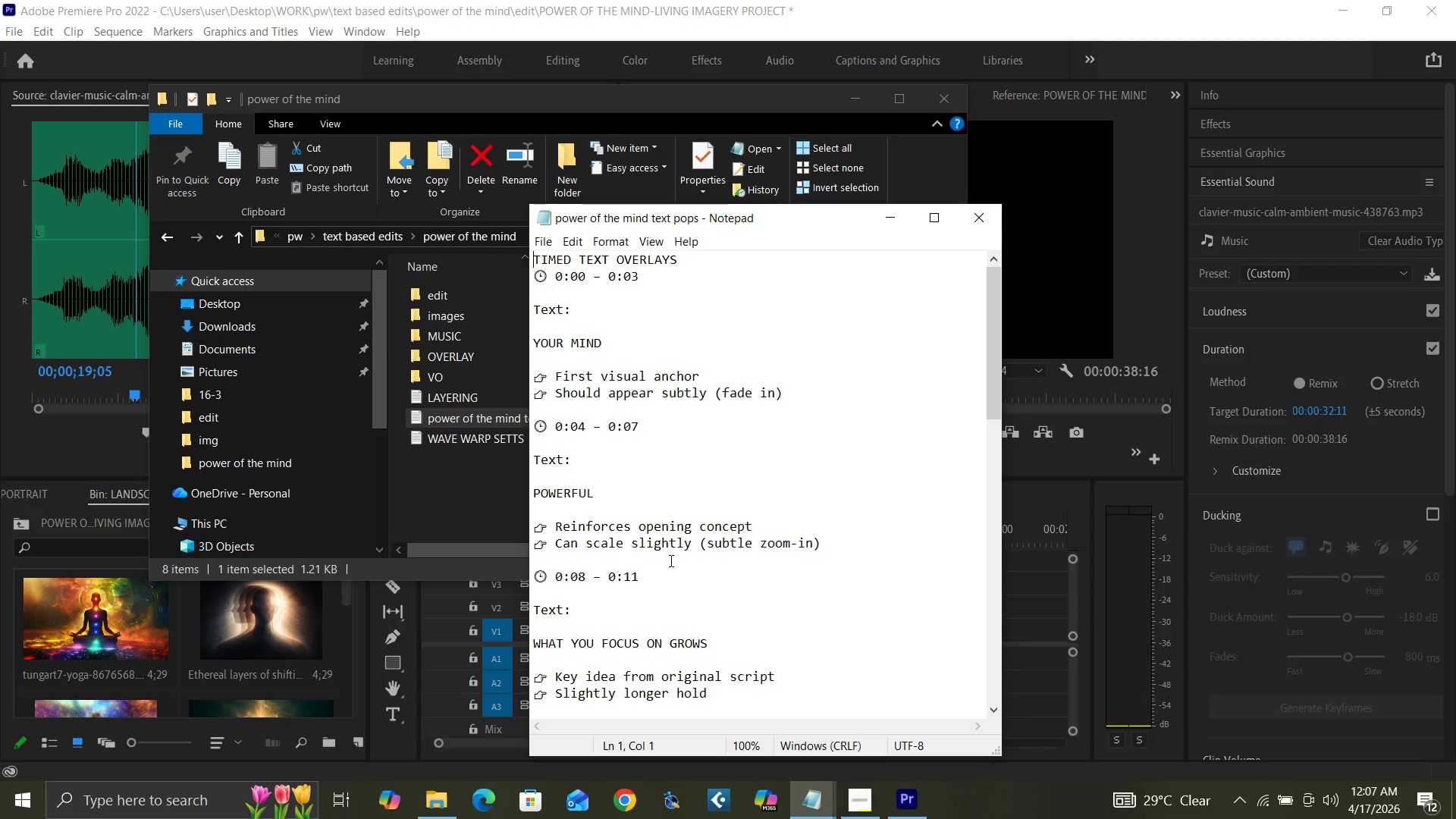 
left_click([892, 220])
 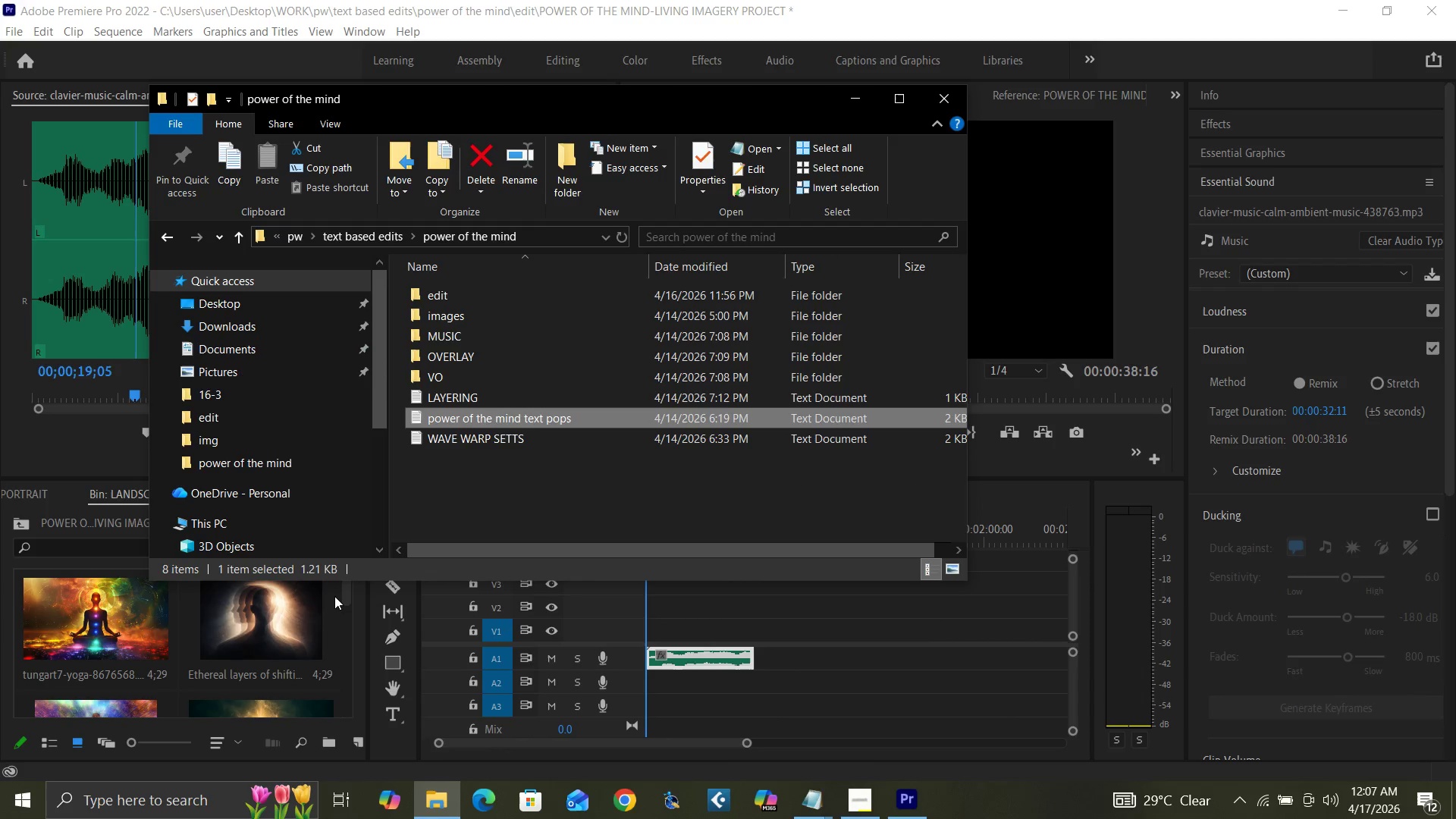 
left_click_drag(start_coordinate=[344, 598], to_coordinate=[351, 681])
 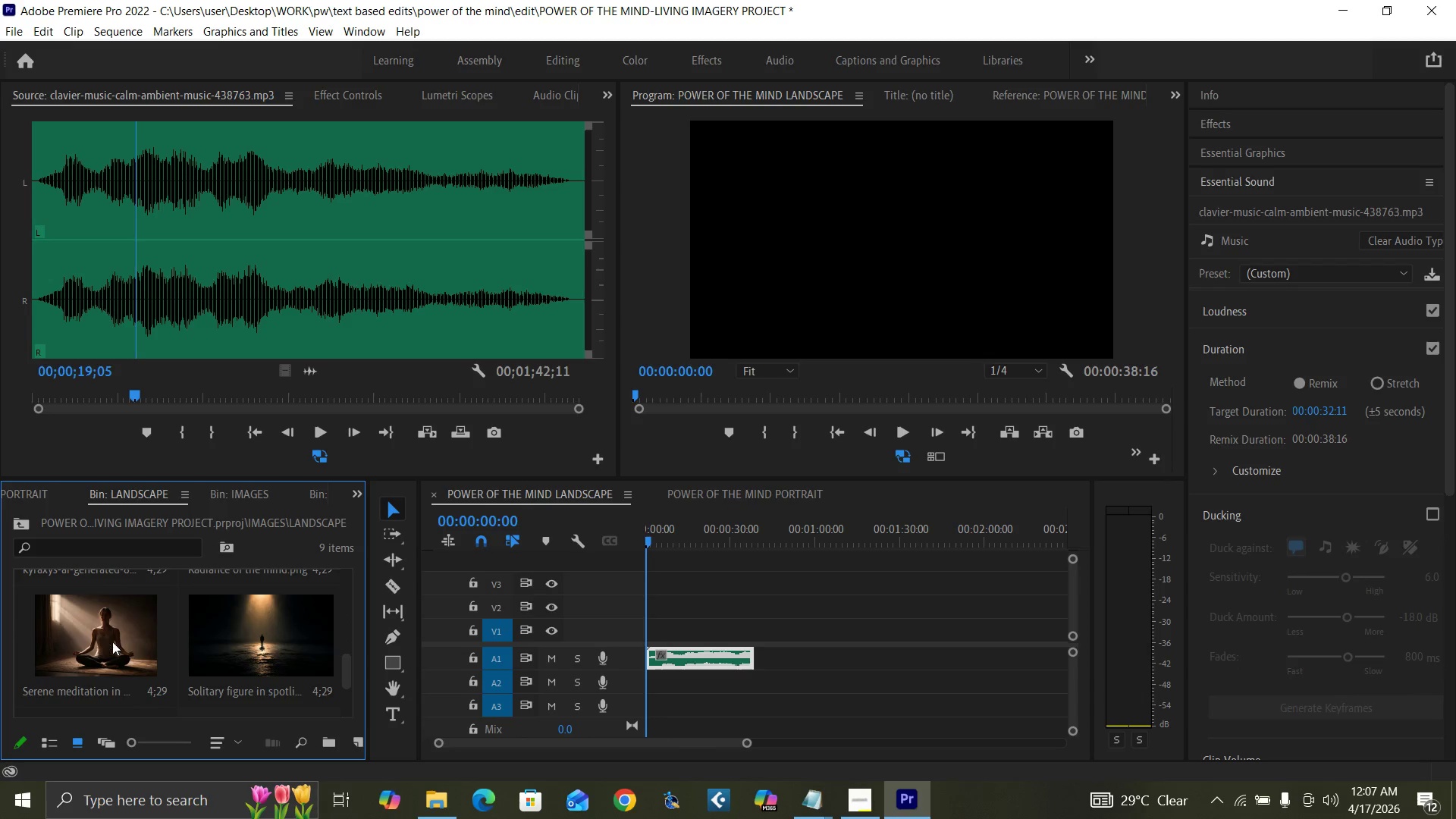 
left_click_drag(start_coordinate=[111, 642], to_coordinate=[652, 638])
 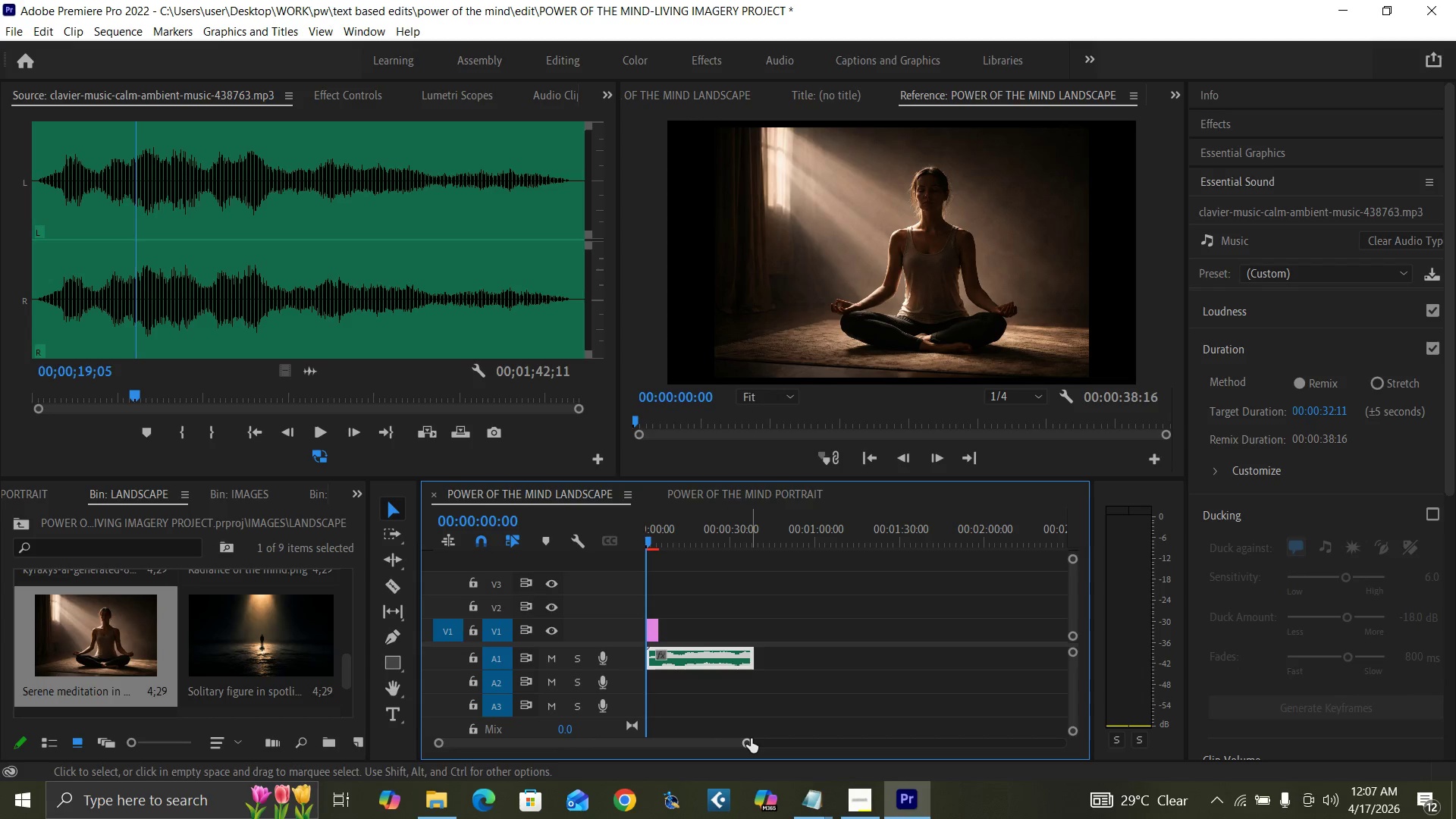 
left_click_drag(start_coordinate=[751, 739], to_coordinate=[660, 764])
 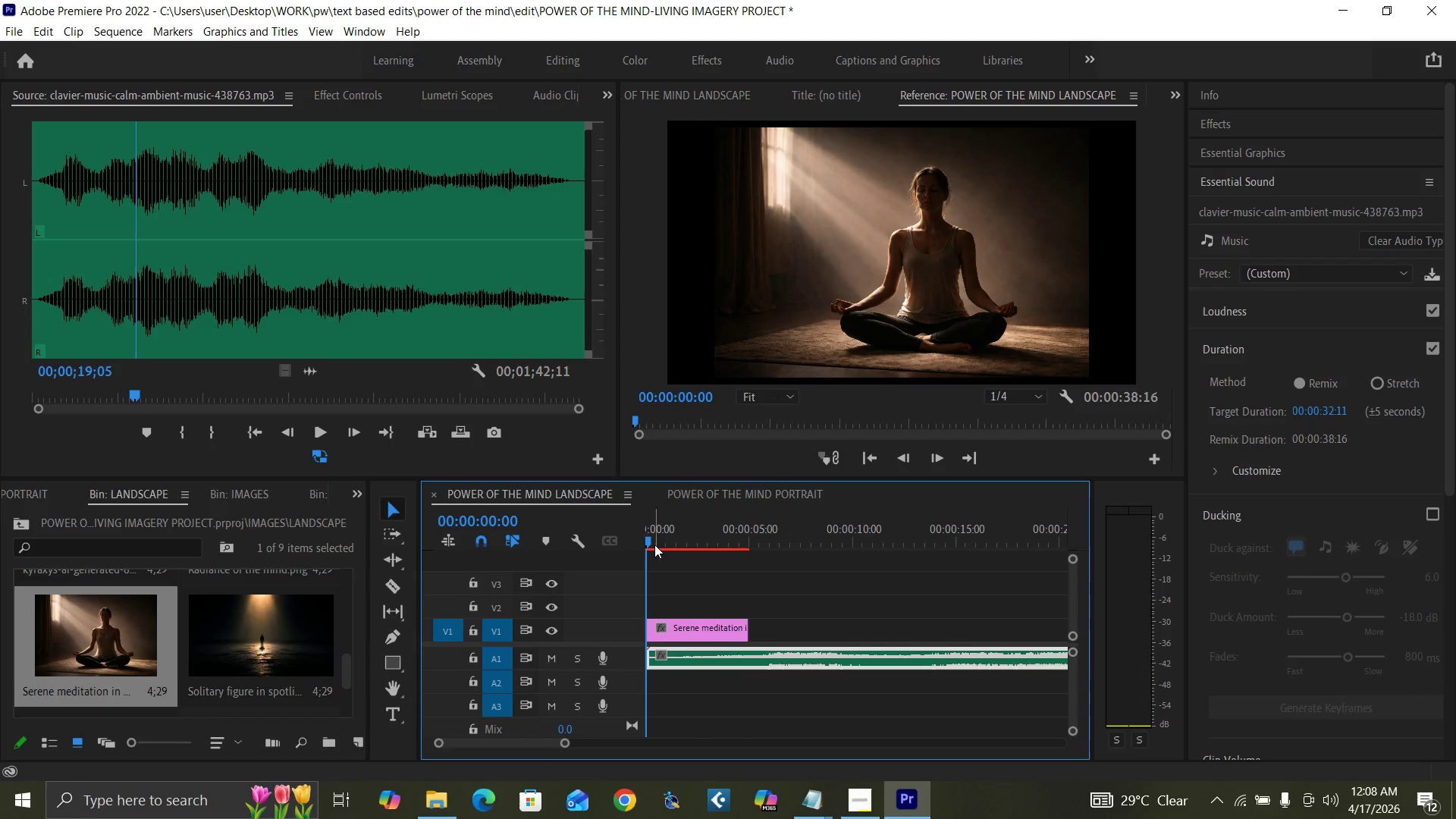 
key(Space)
 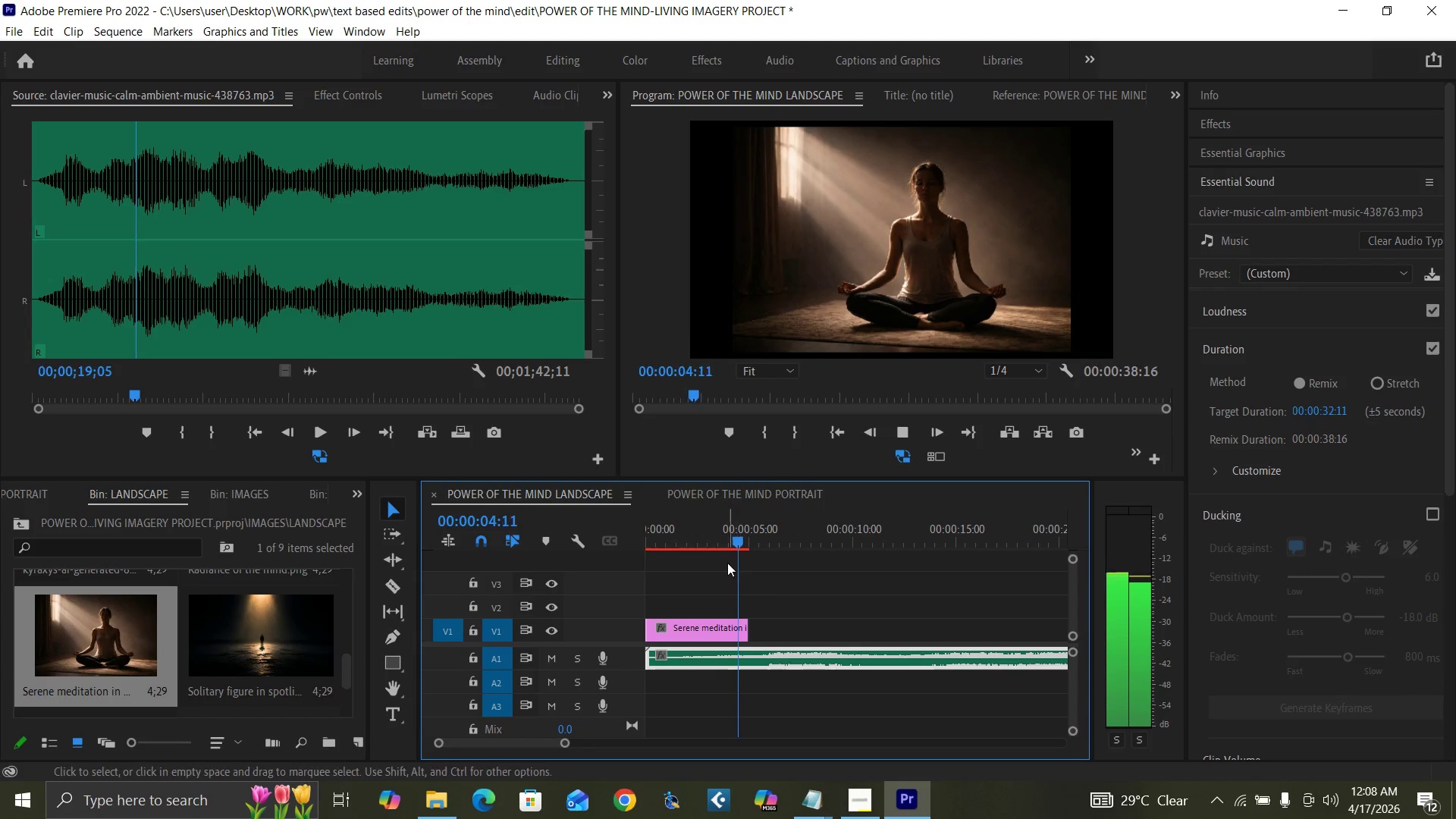 
wait(6.01)
 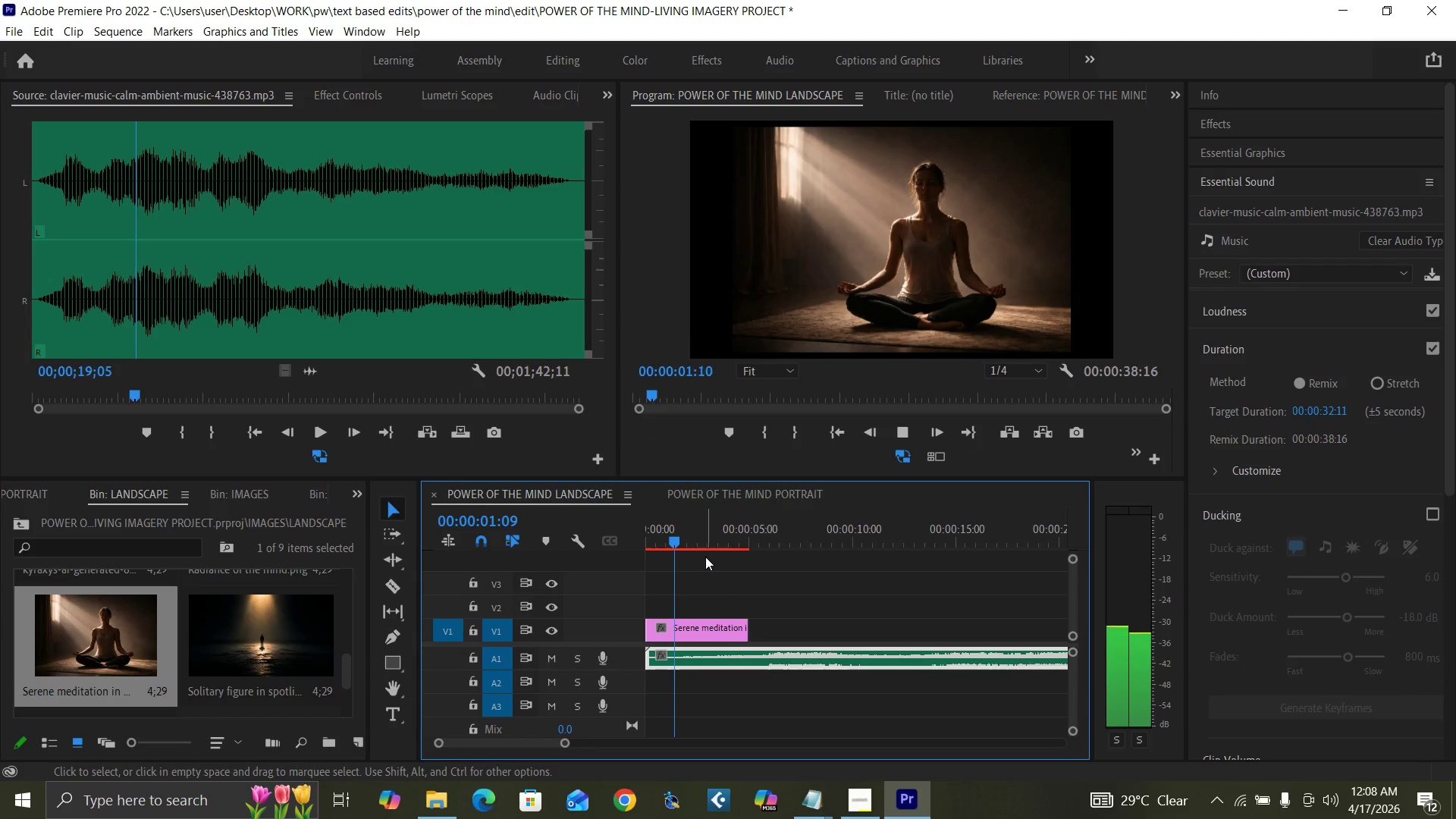 
key(Space)
 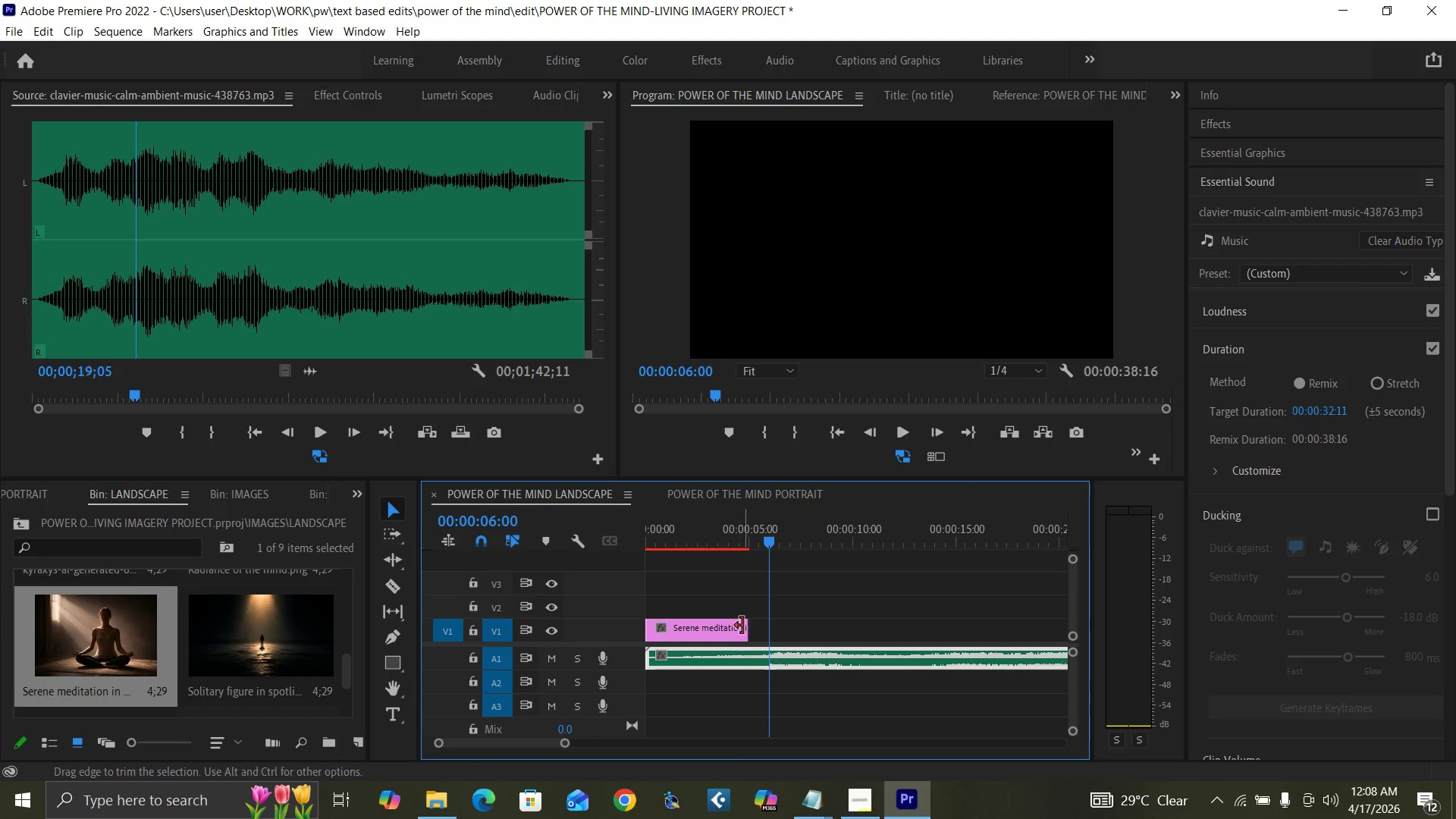 
left_click_drag(start_coordinate=[745, 629], to_coordinate=[766, 639])
 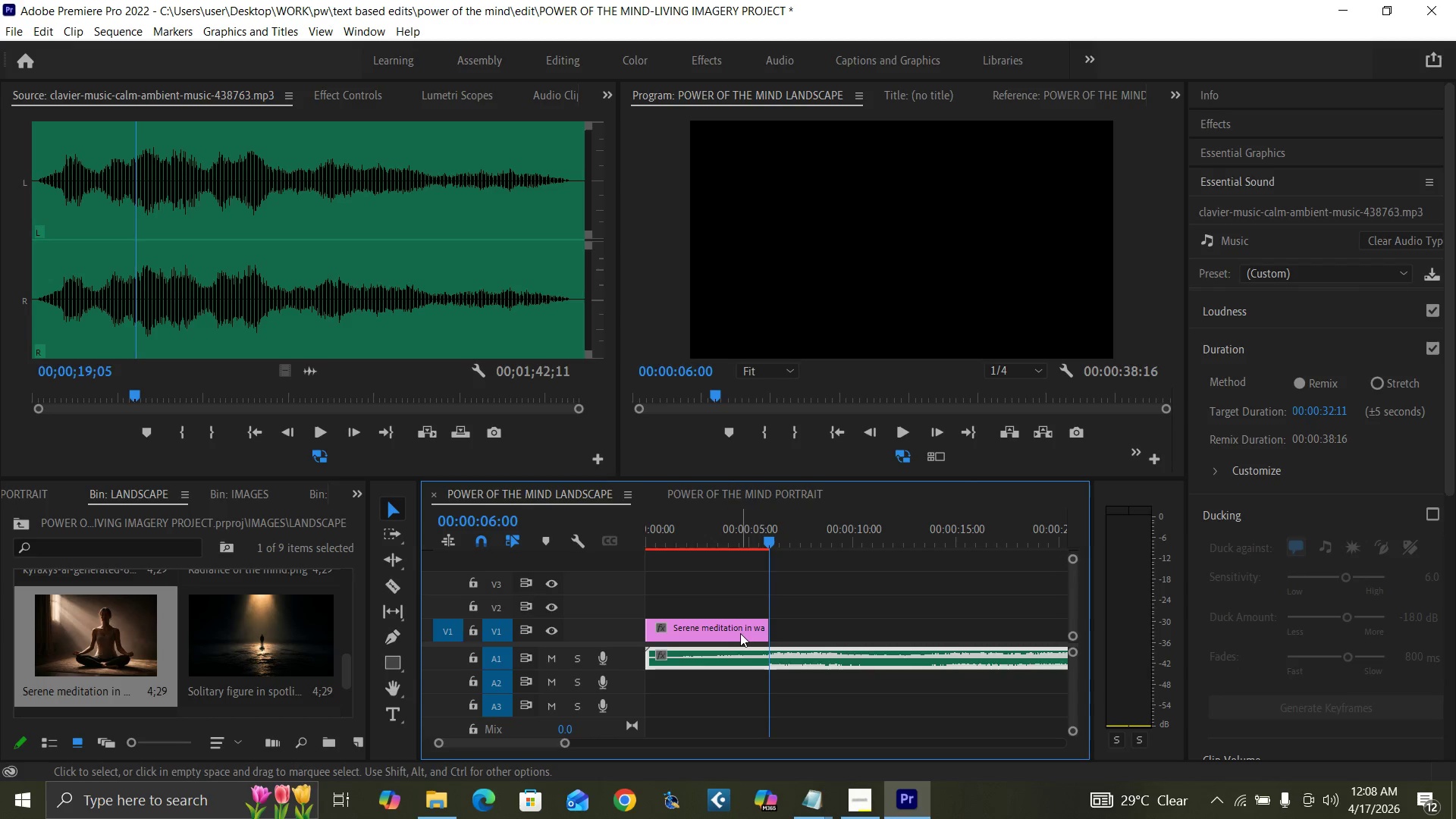 
left_click([739, 632])
 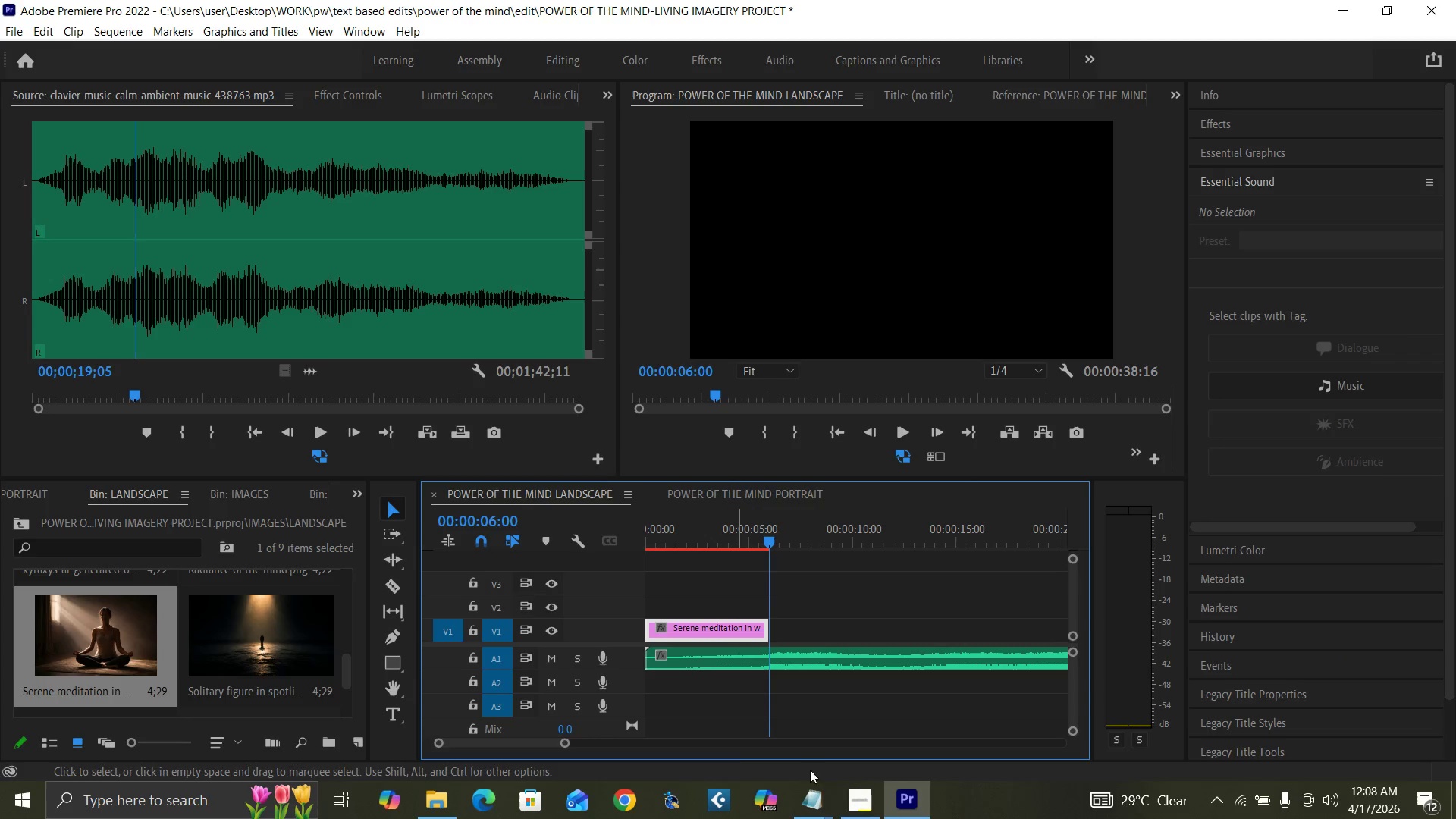 
mouse_move([808, 795])
 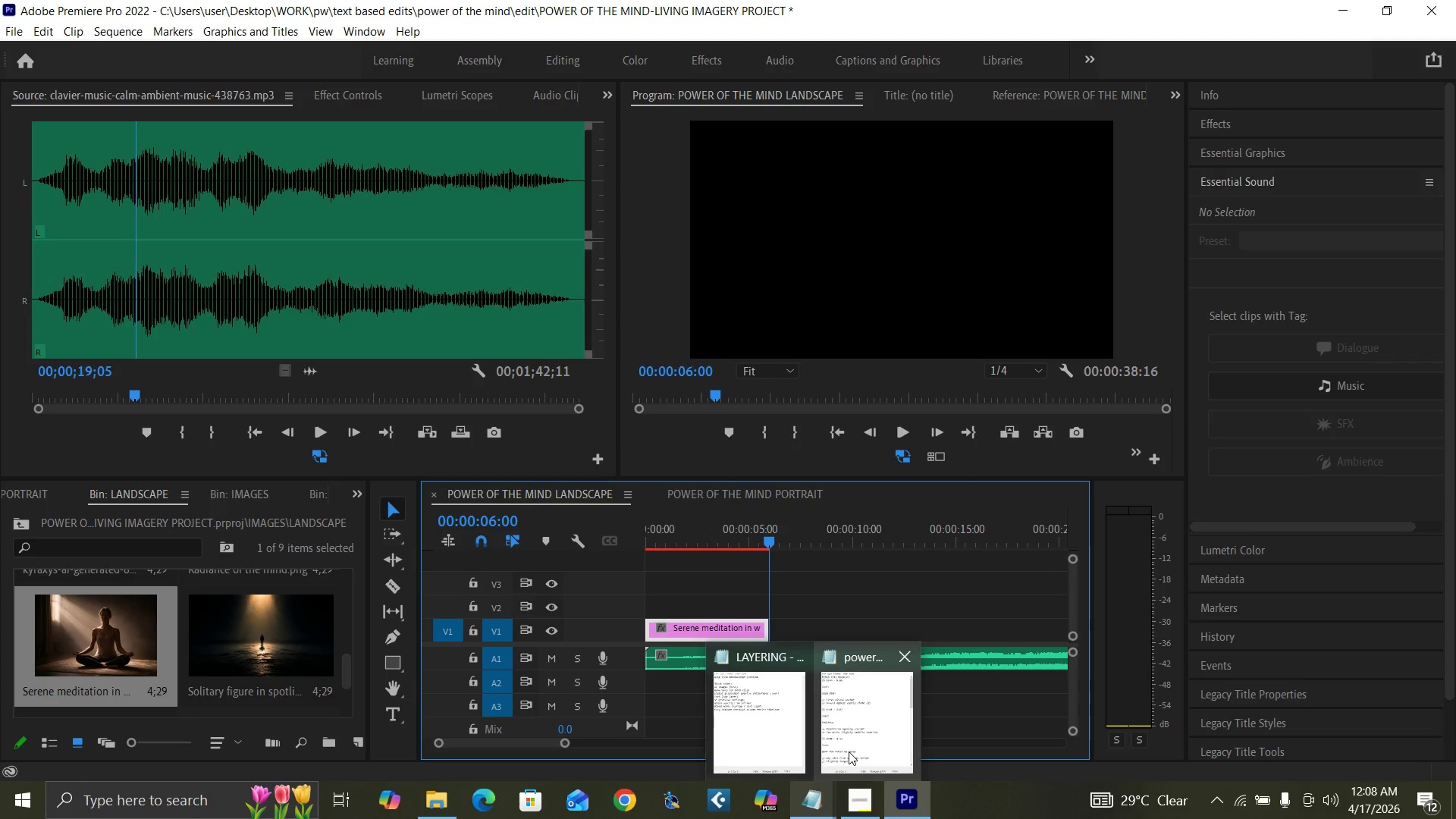 
left_click([849, 752])
 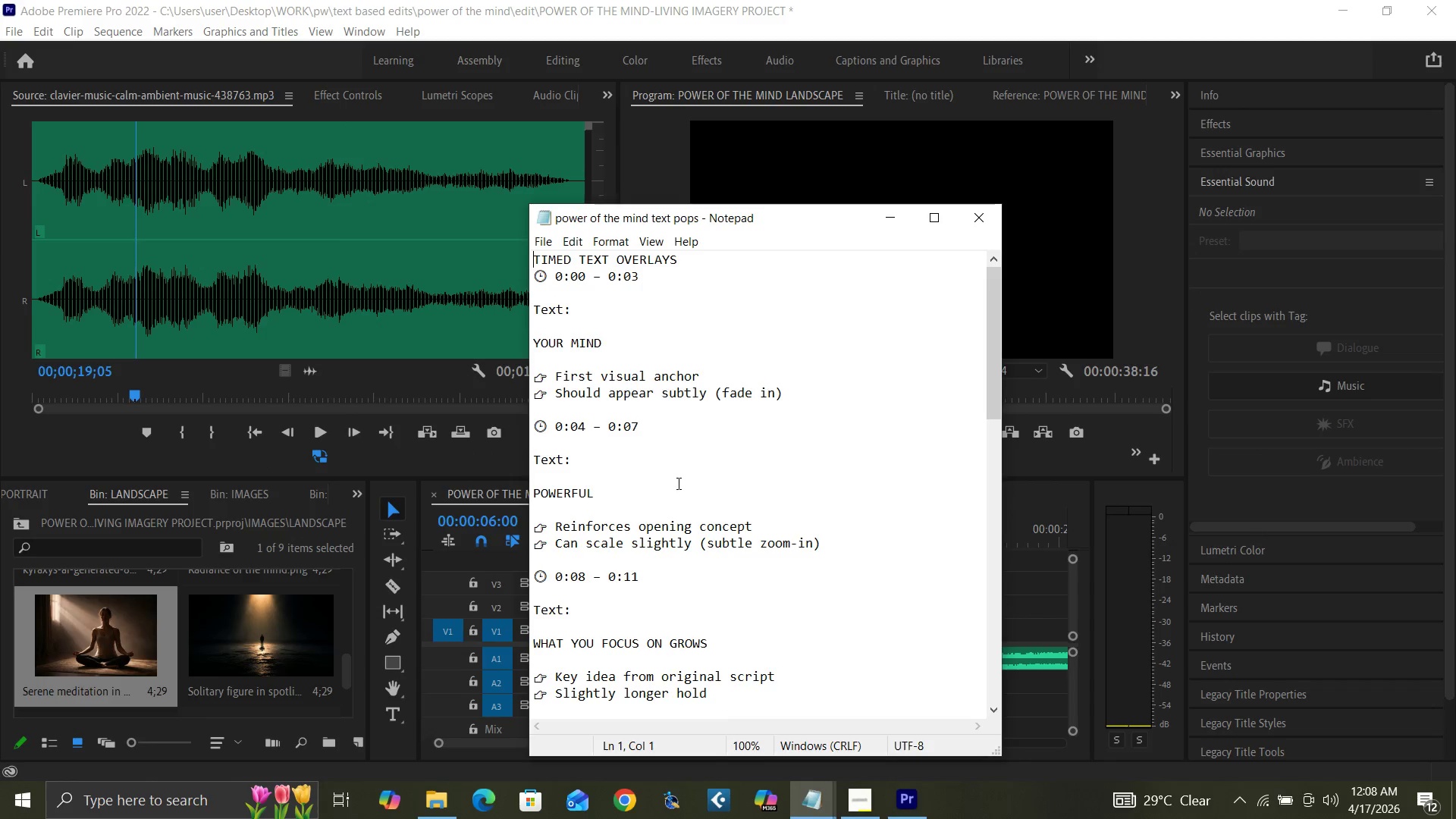 
left_click_drag(start_coordinate=[996, 390], to_coordinate=[1012, 359])
 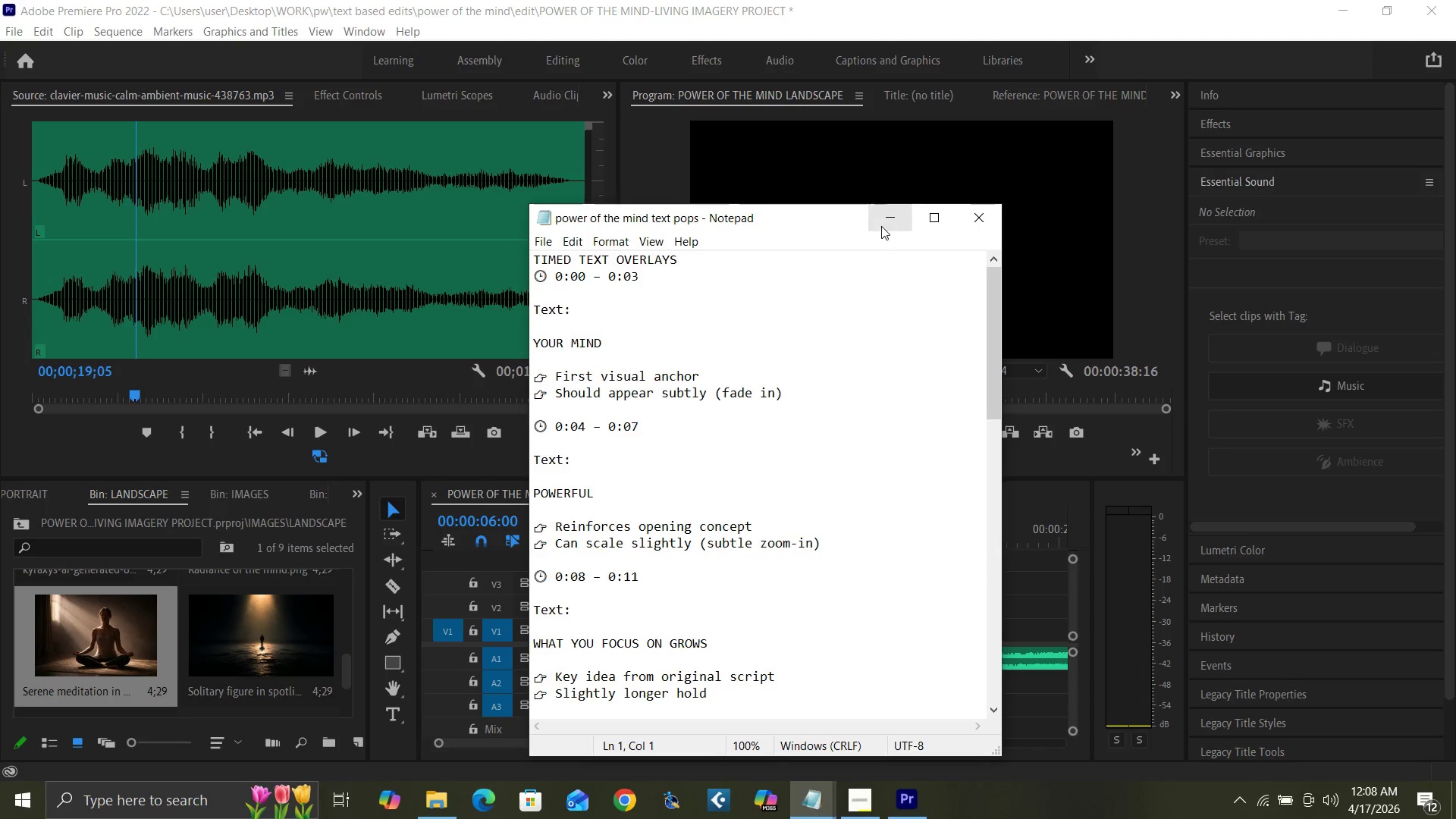 
left_click([882, 222])
 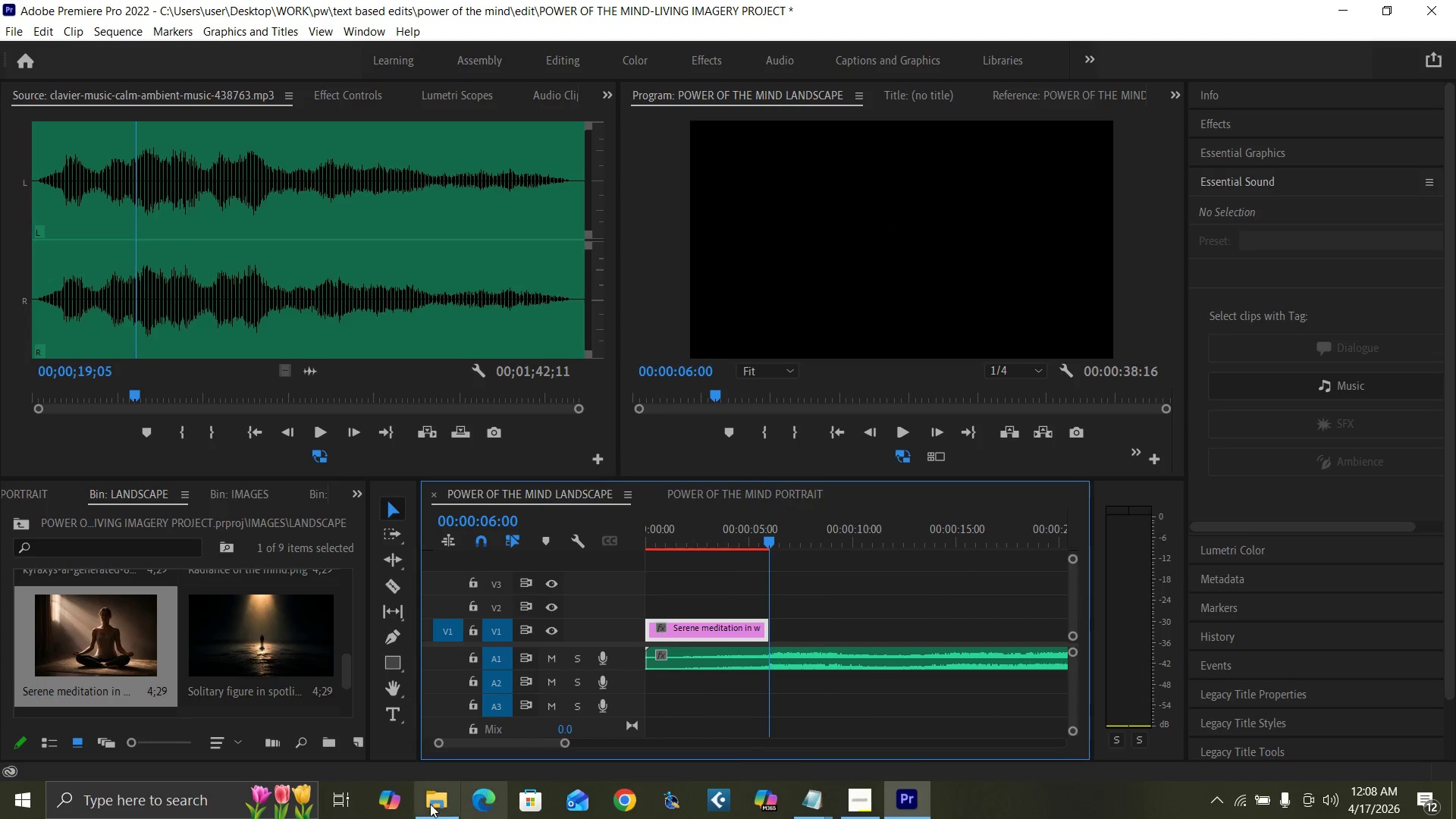 
left_click([827, 799])
 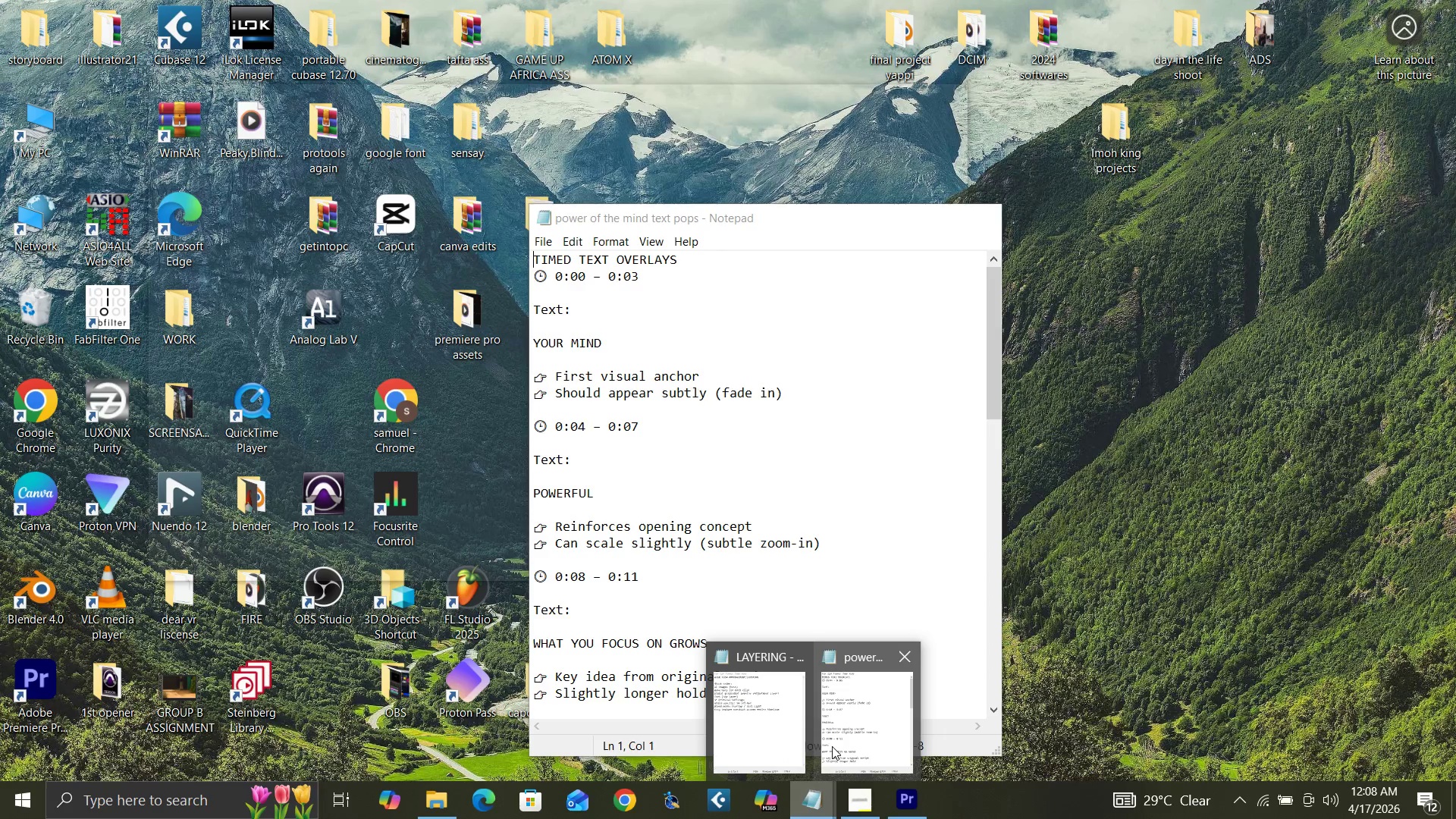 
left_click([852, 747])
 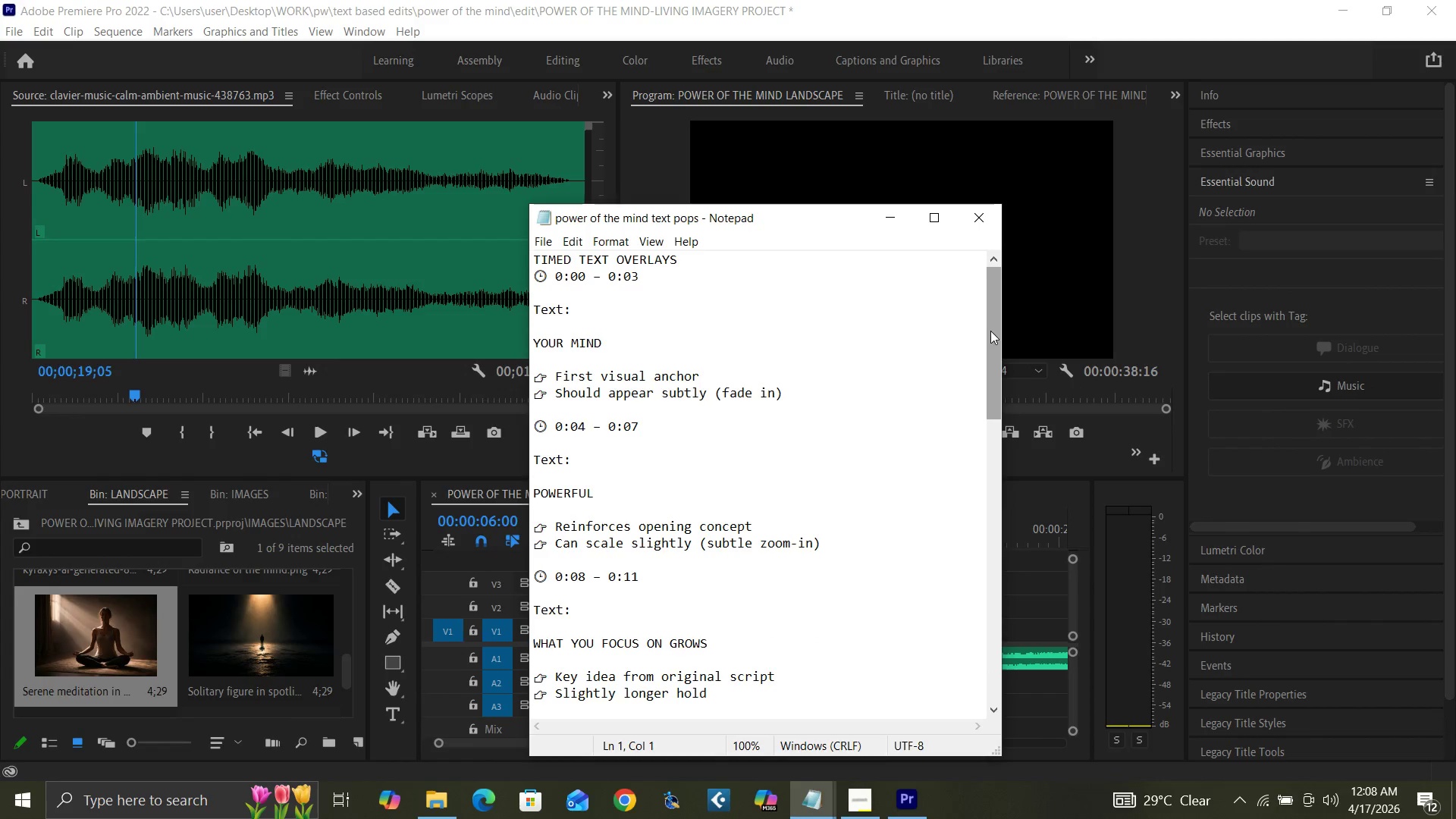 
left_click_drag(start_coordinate=[990, 331], to_coordinate=[987, 302])
 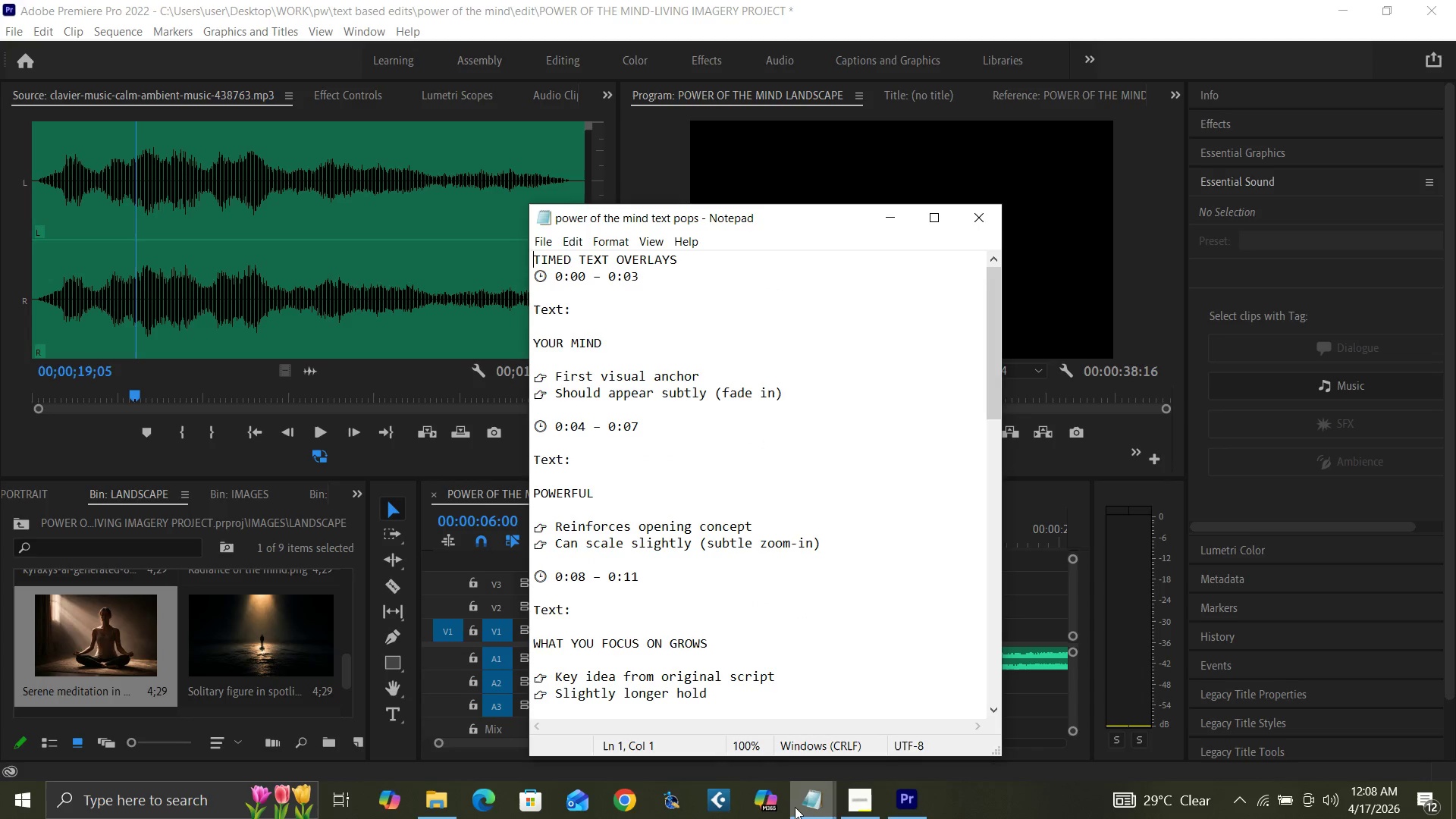 
left_click([897, 804])
 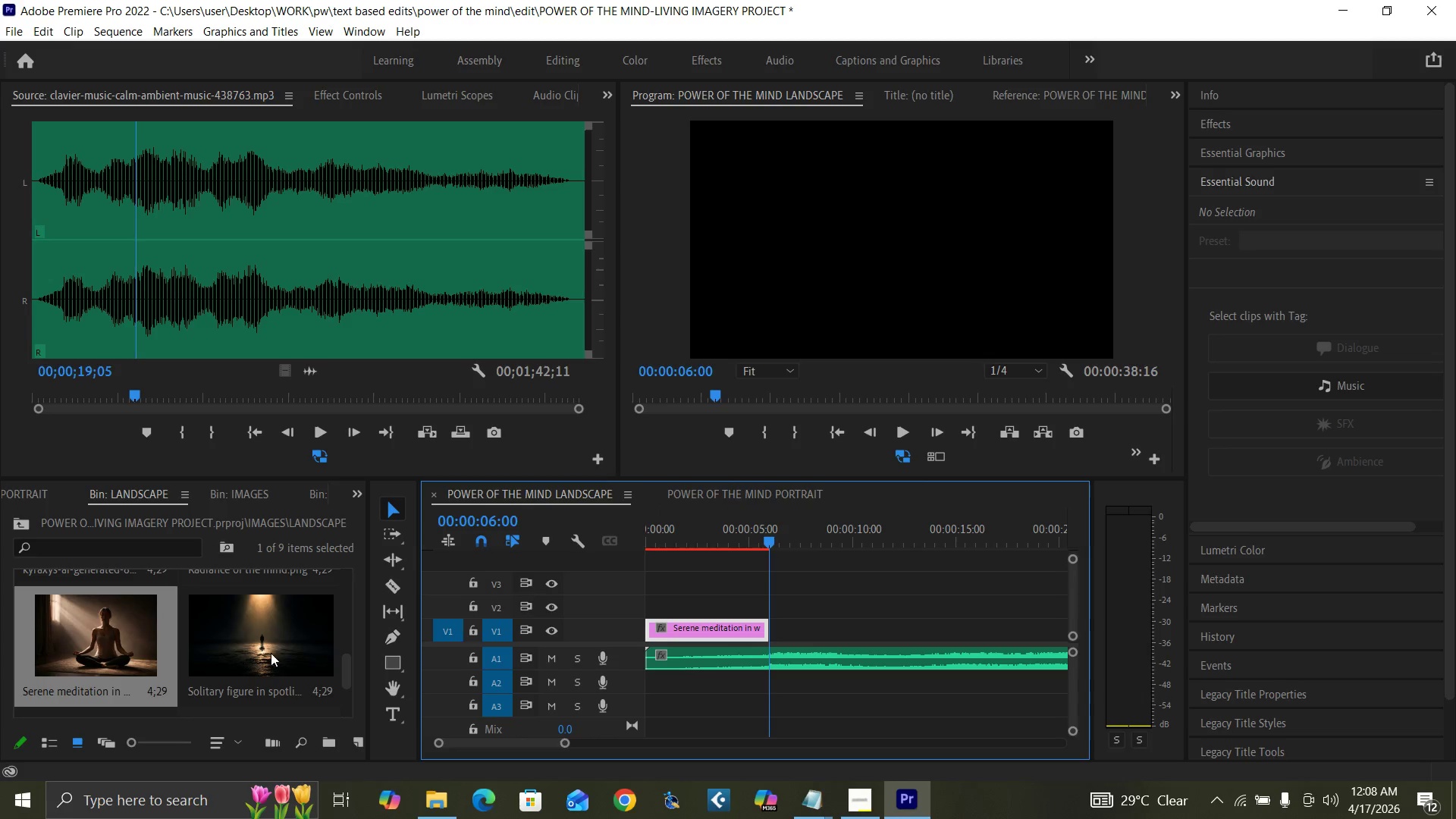 
left_click_drag(start_coordinate=[346, 669], to_coordinate=[344, 628])
 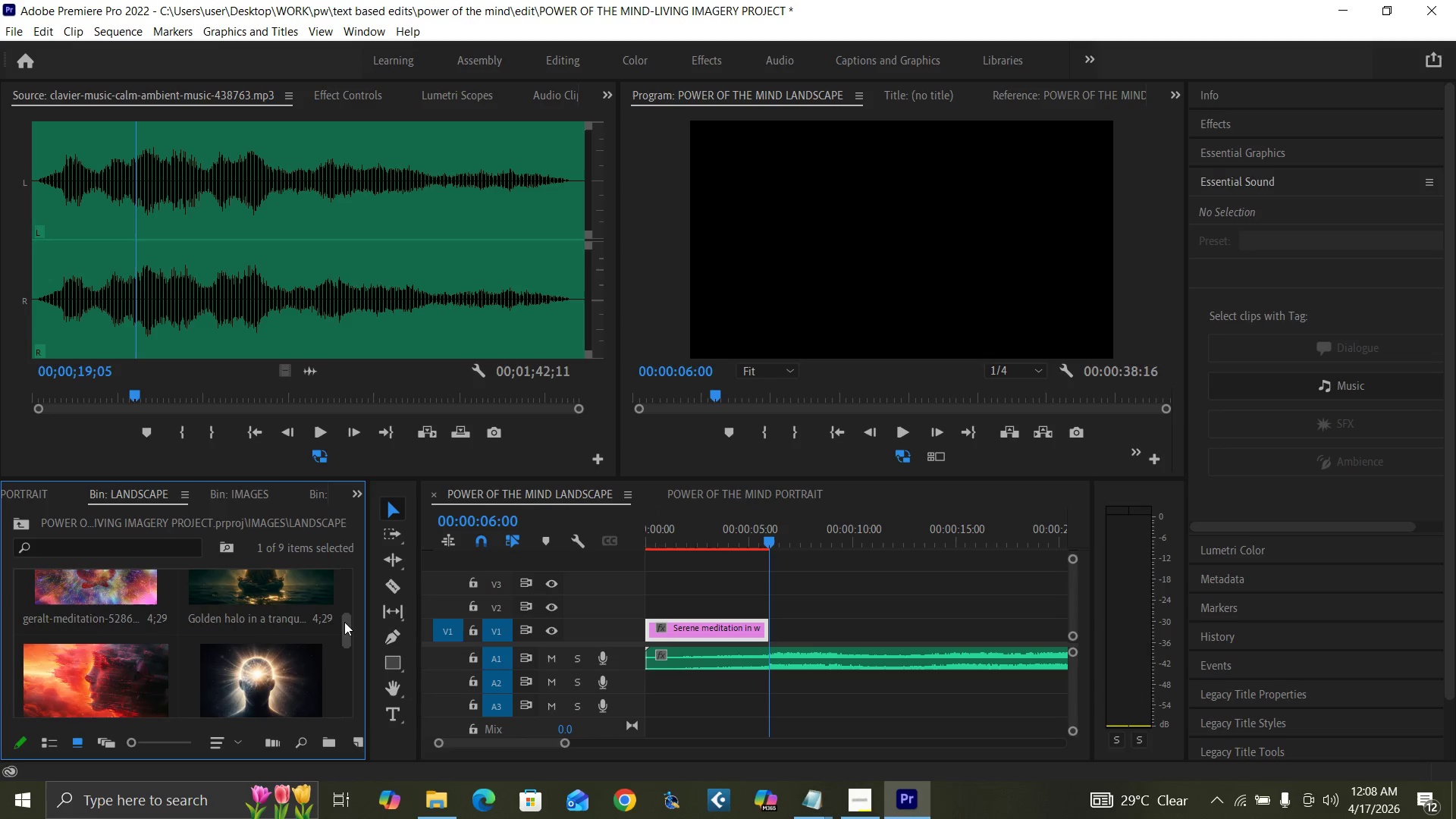 
left_click_drag(start_coordinate=[348, 624], to_coordinate=[349, 635])
 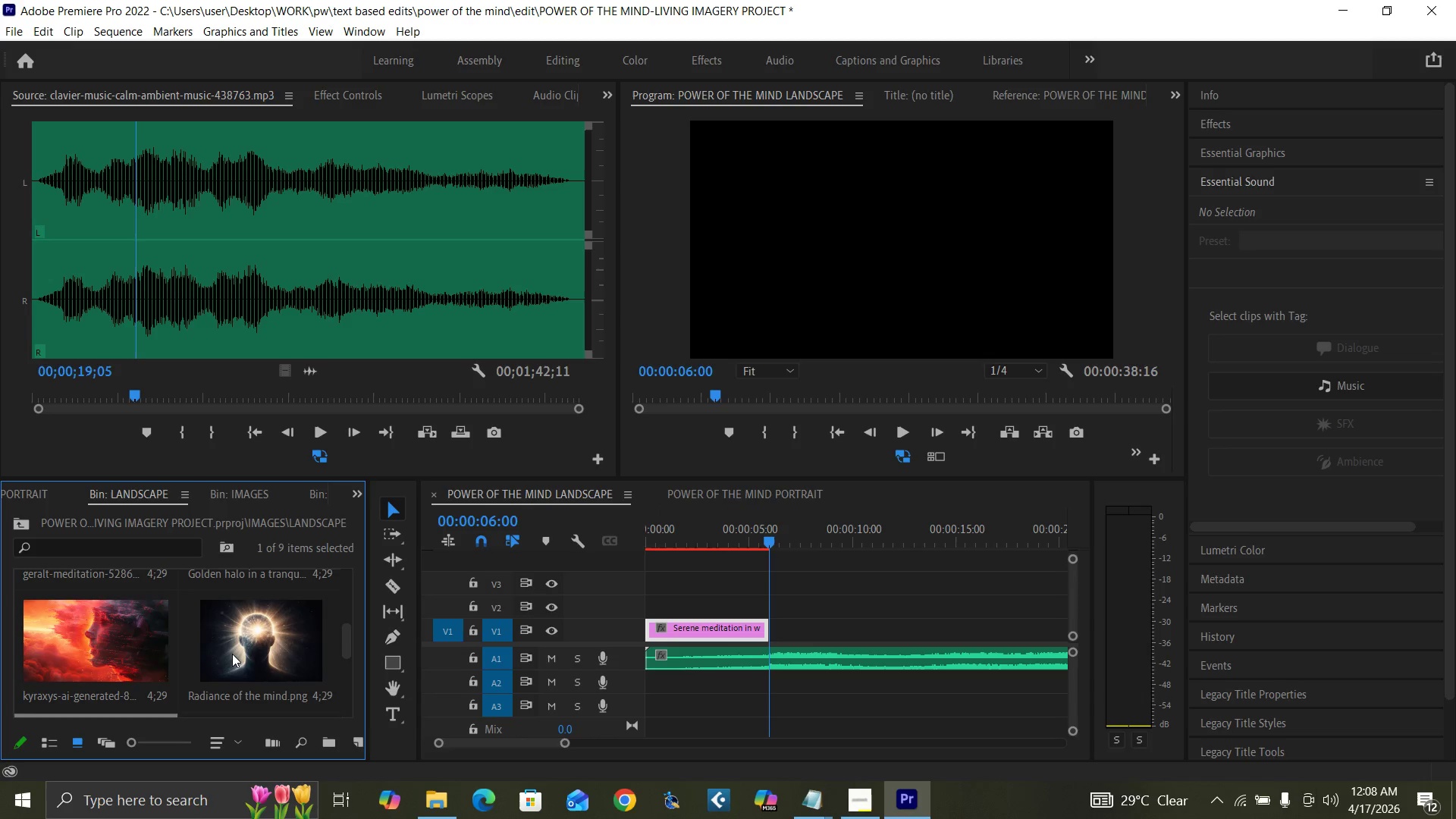 
left_click_drag(start_coordinate=[232, 654], to_coordinate=[764, 605])
 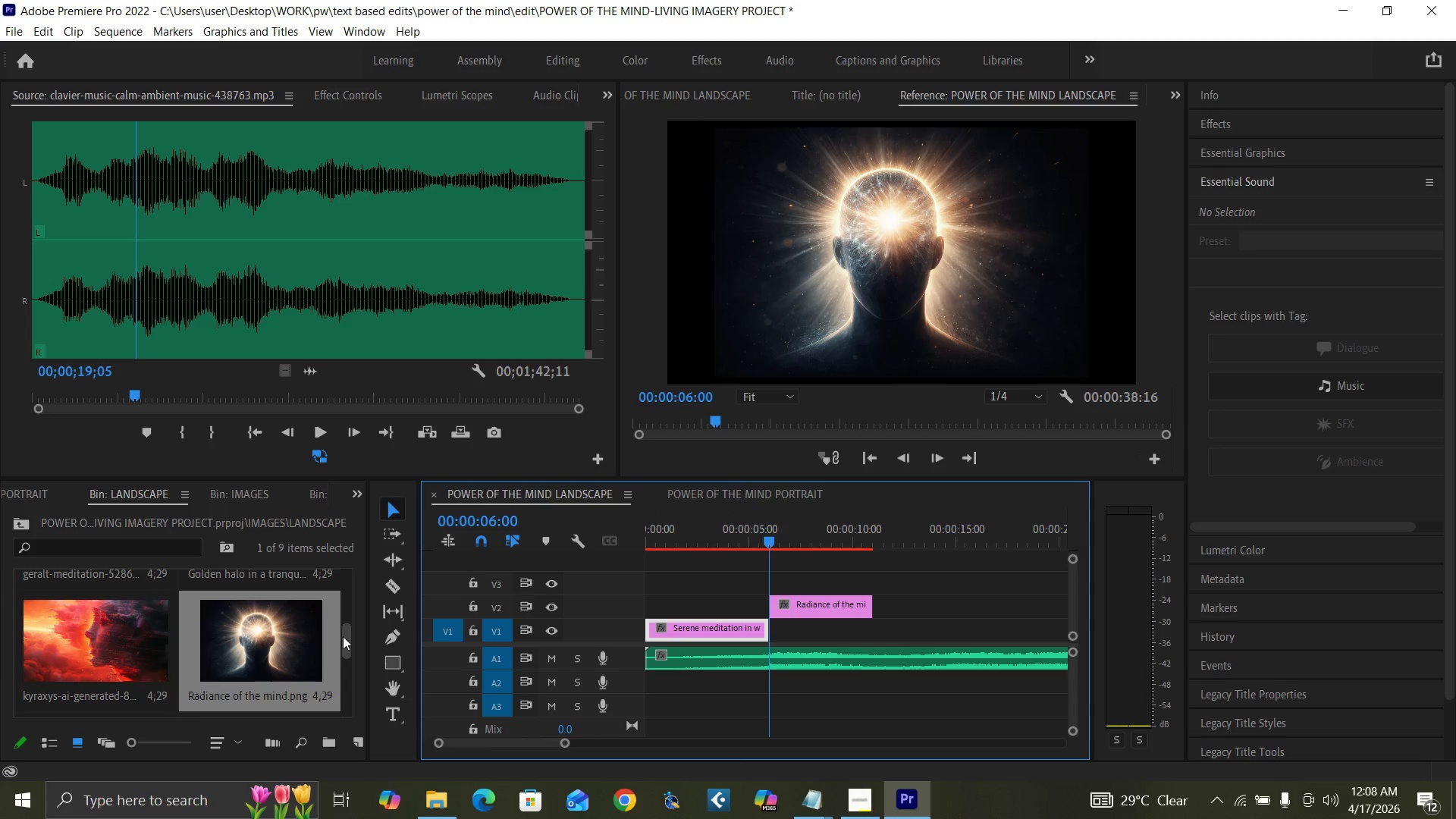 
left_click_drag(start_coordinate=[347, 639], to_coordinate=[356, 613])
 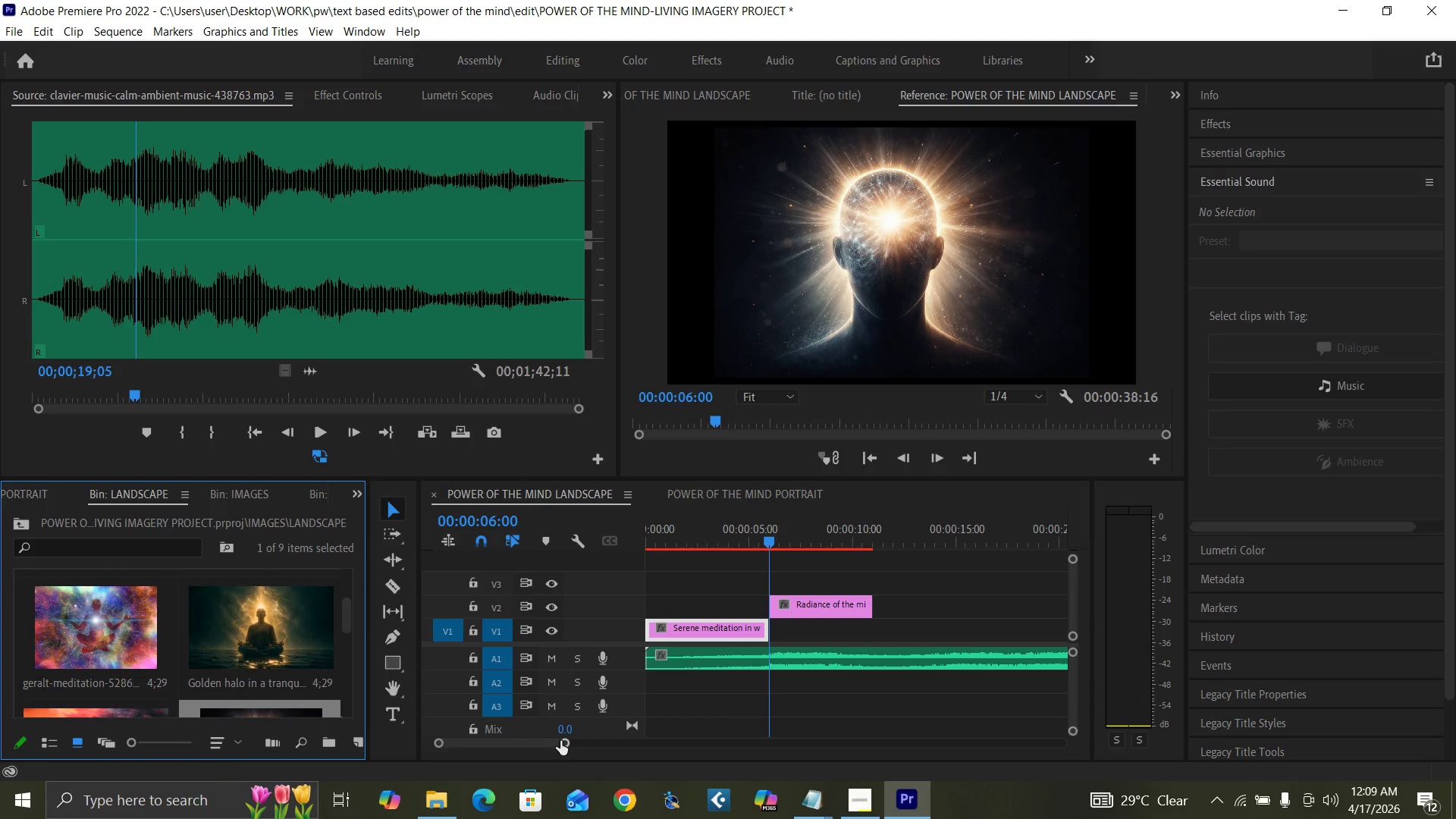 
left_click_drag(start_coordinate=[560, 741], to_coordinate=[520, 738])
 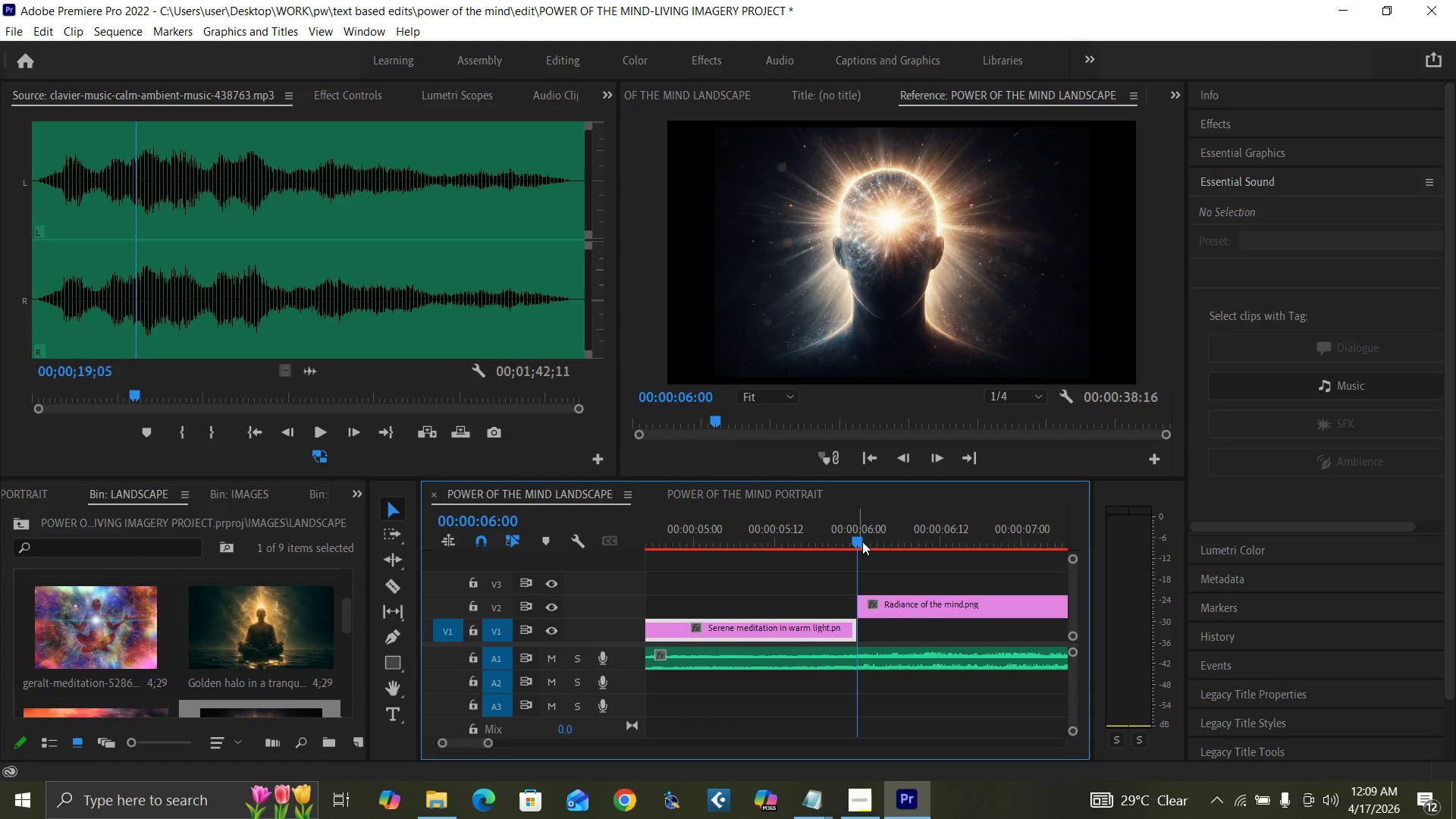 
left_click([858, 541])
 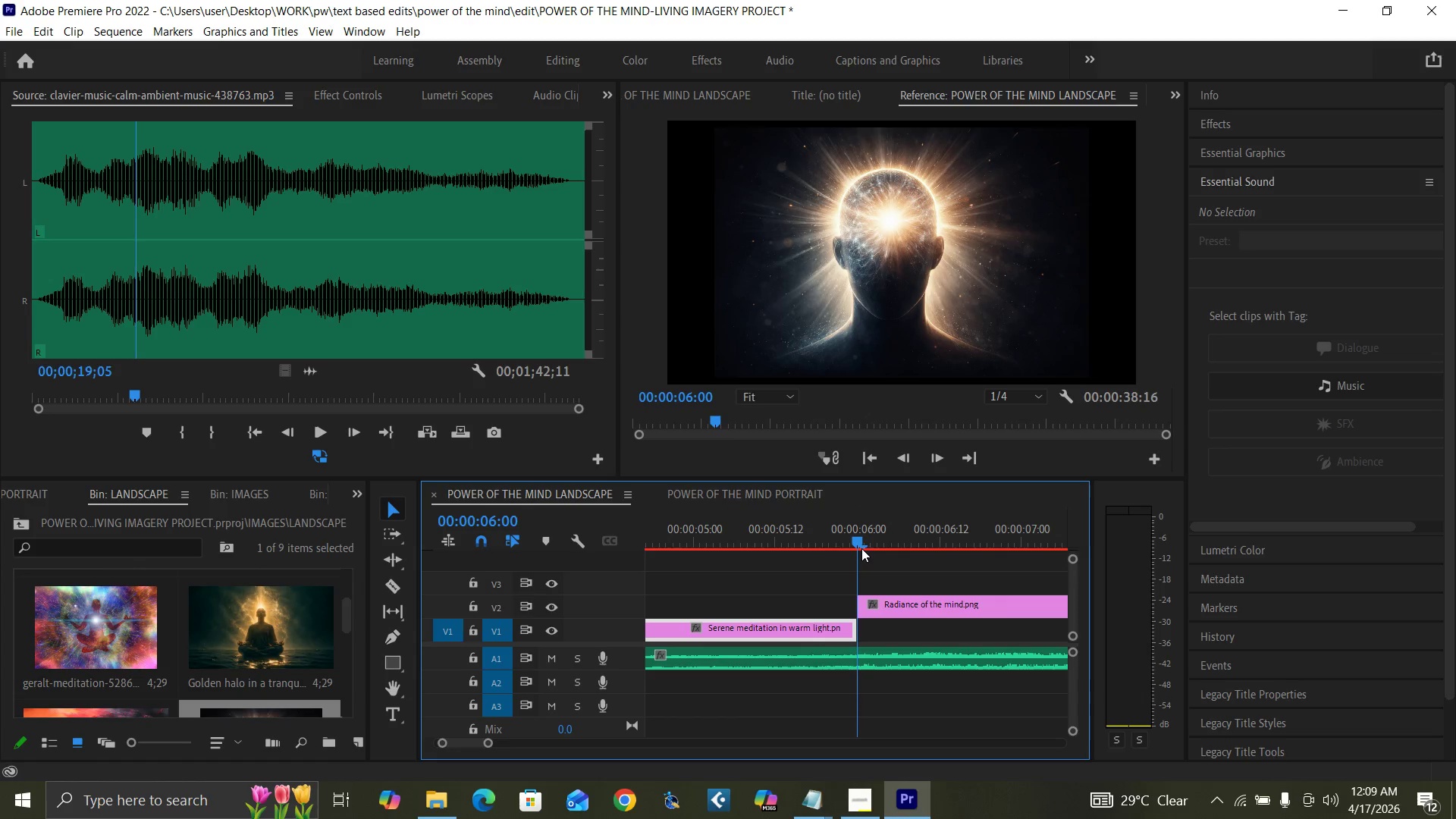 
key(ArrowLeft)
 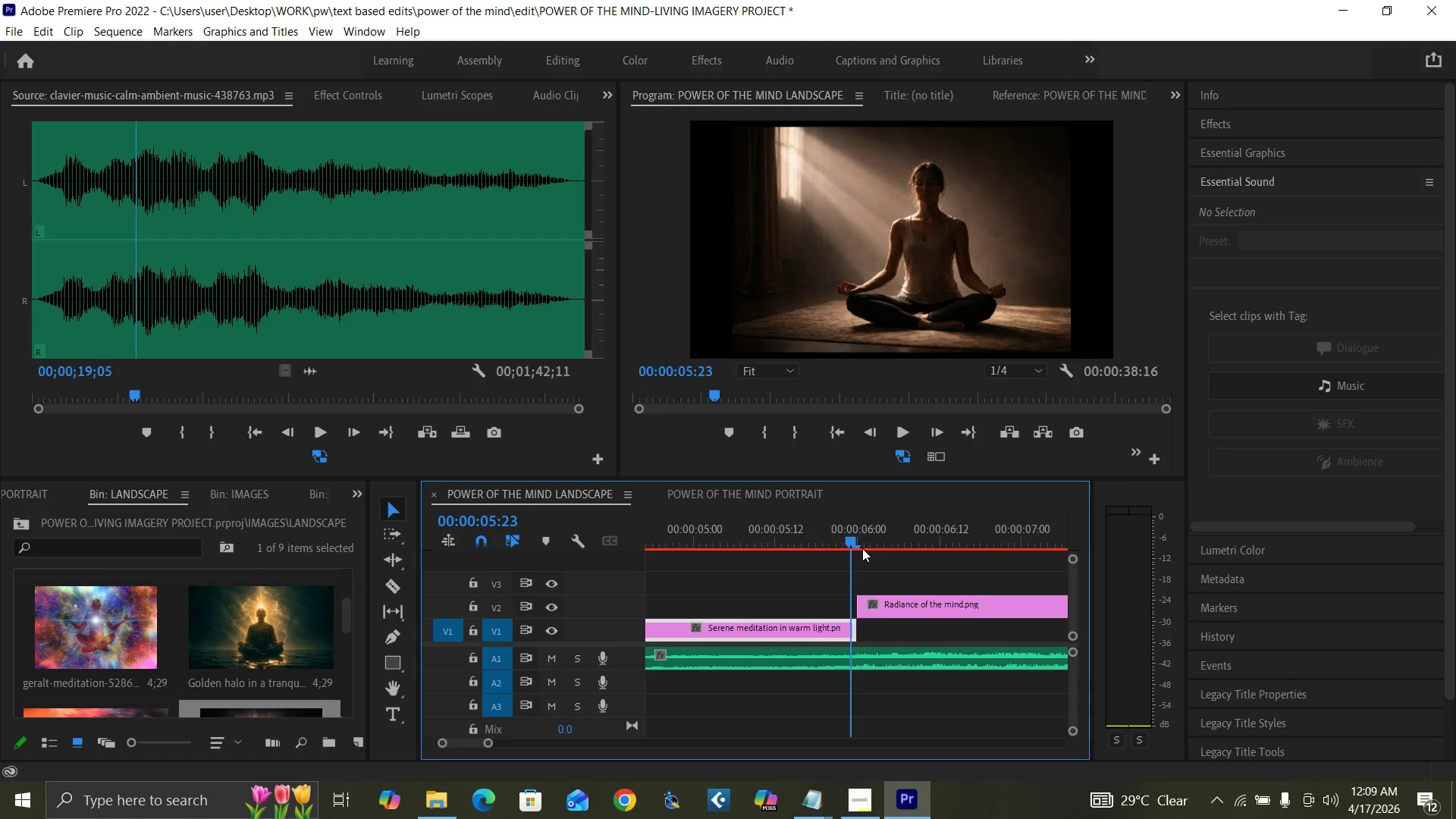 
key(ArrowLeft)
 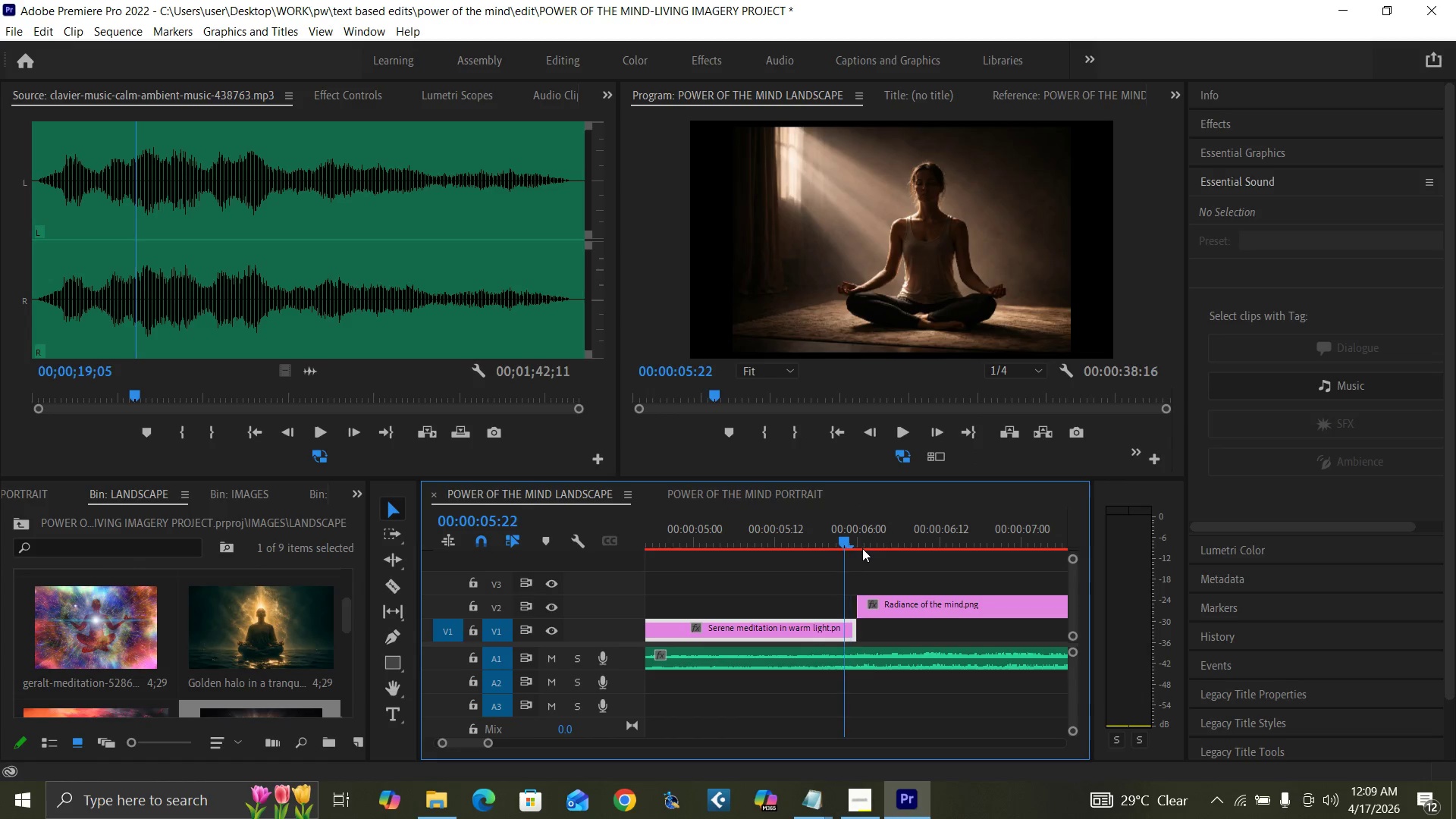 
key(ArrowLeft)
 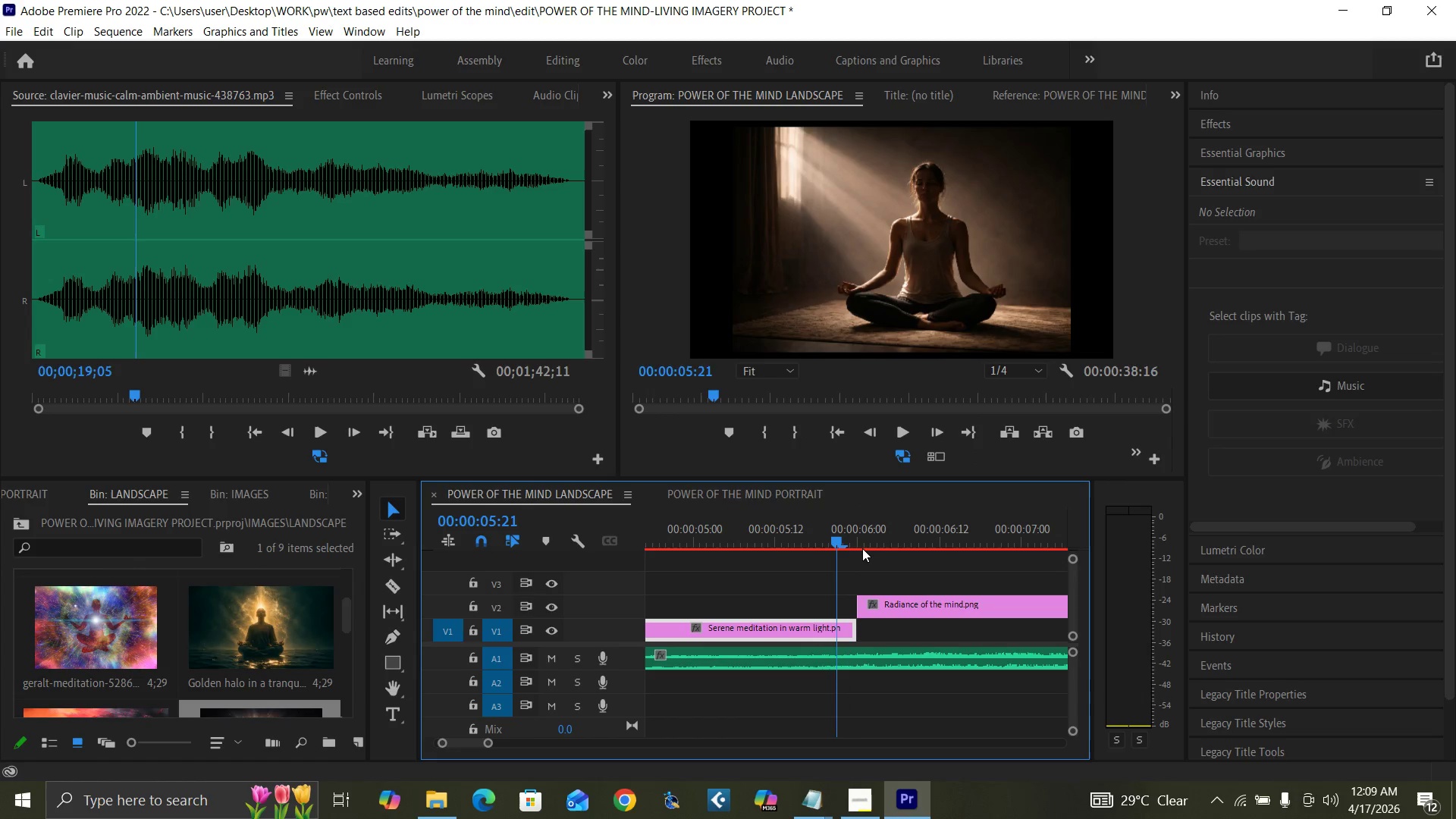 
key(ArrowLeft)
 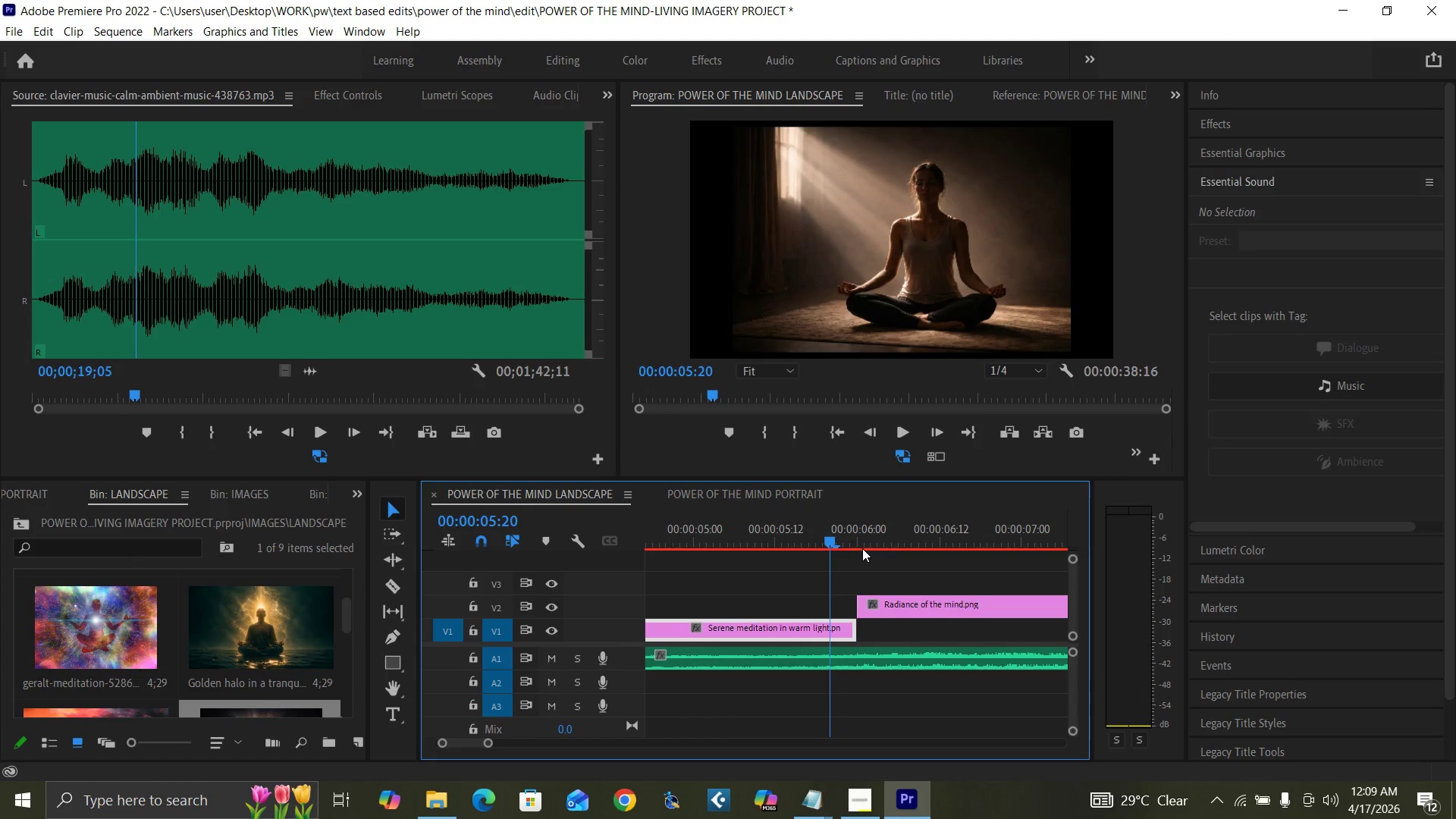 
key(ArrowLeft)
 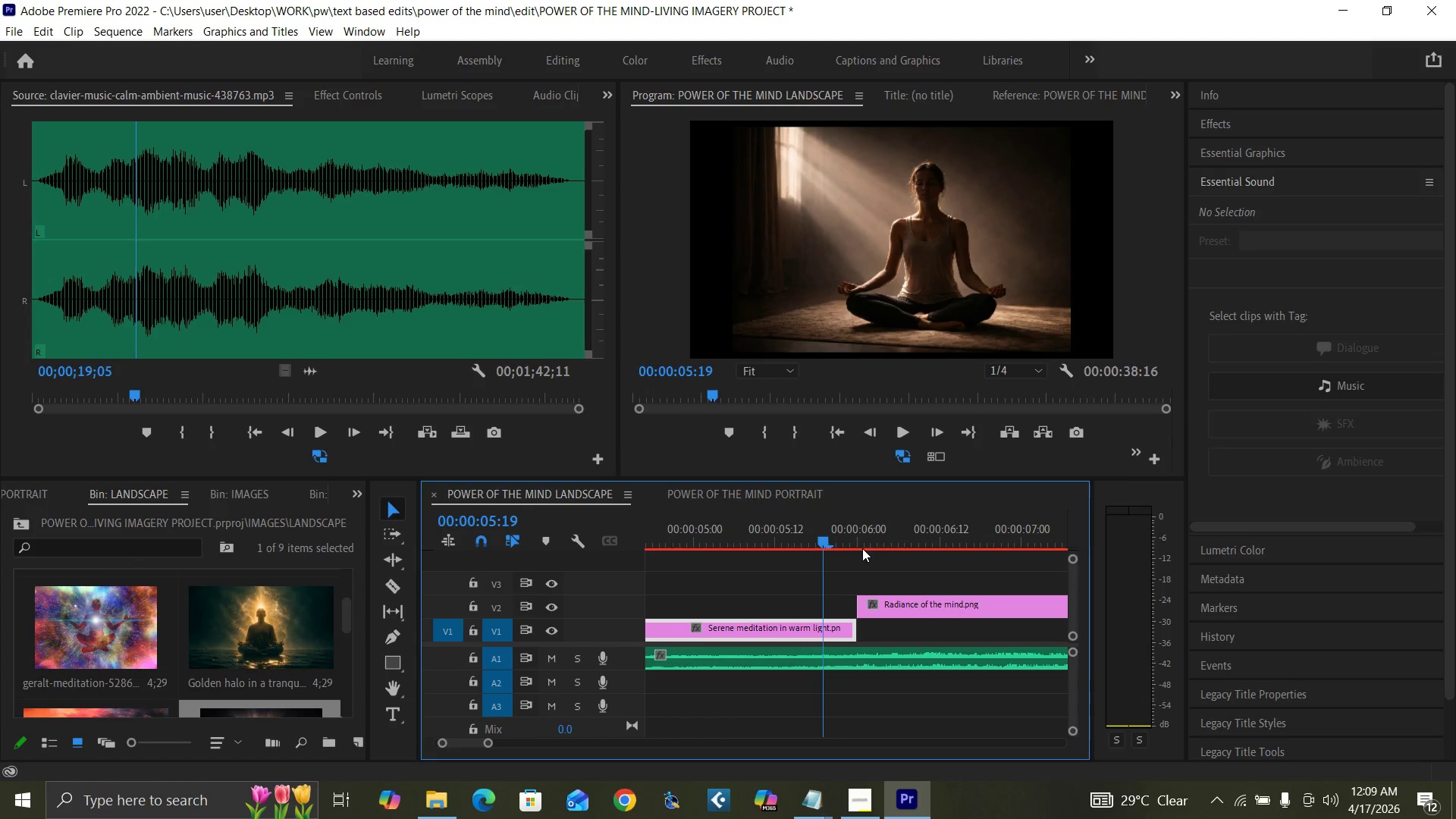 
key(ArrowLeft)
 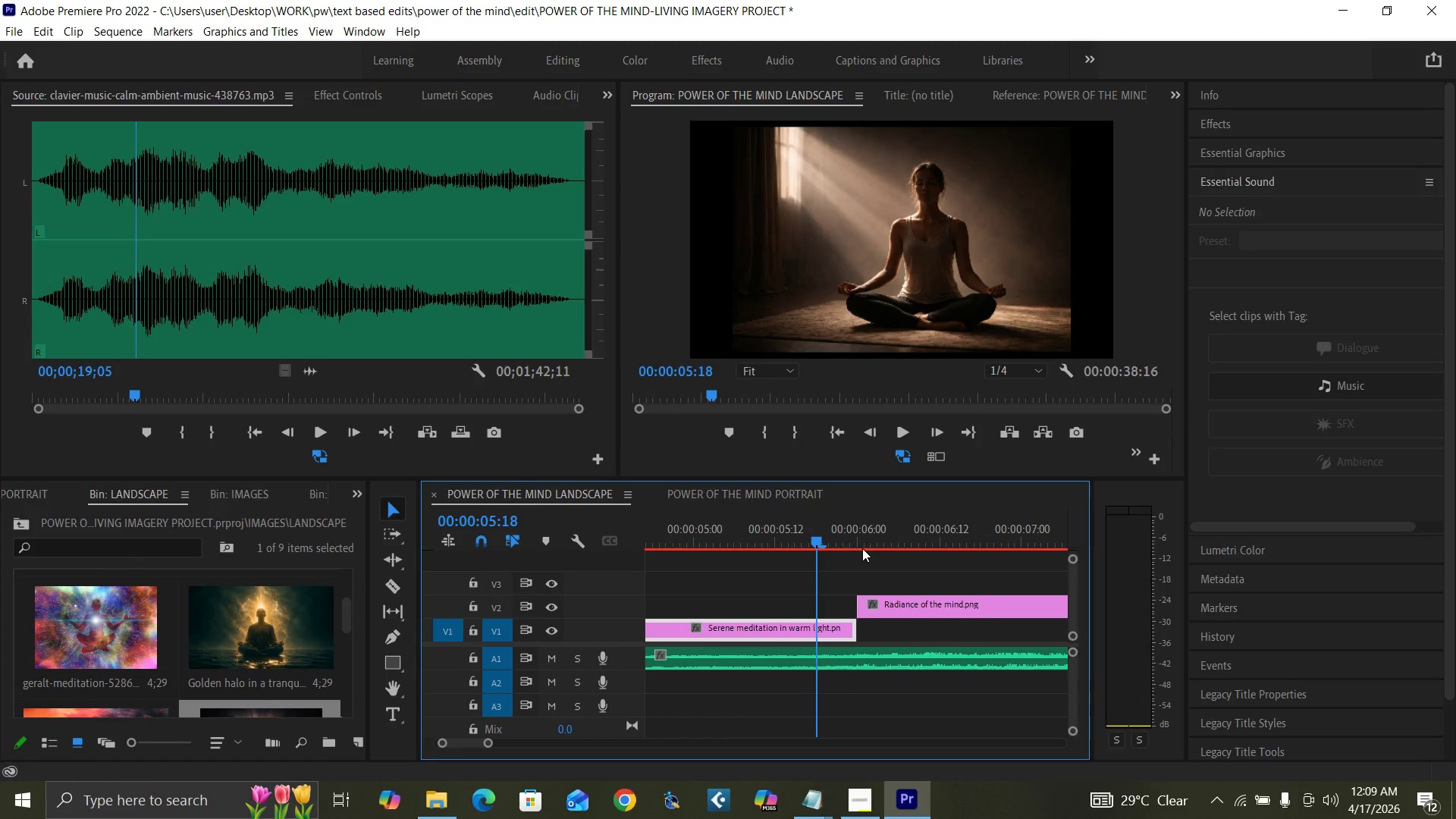 
key(ArrowLeft)
 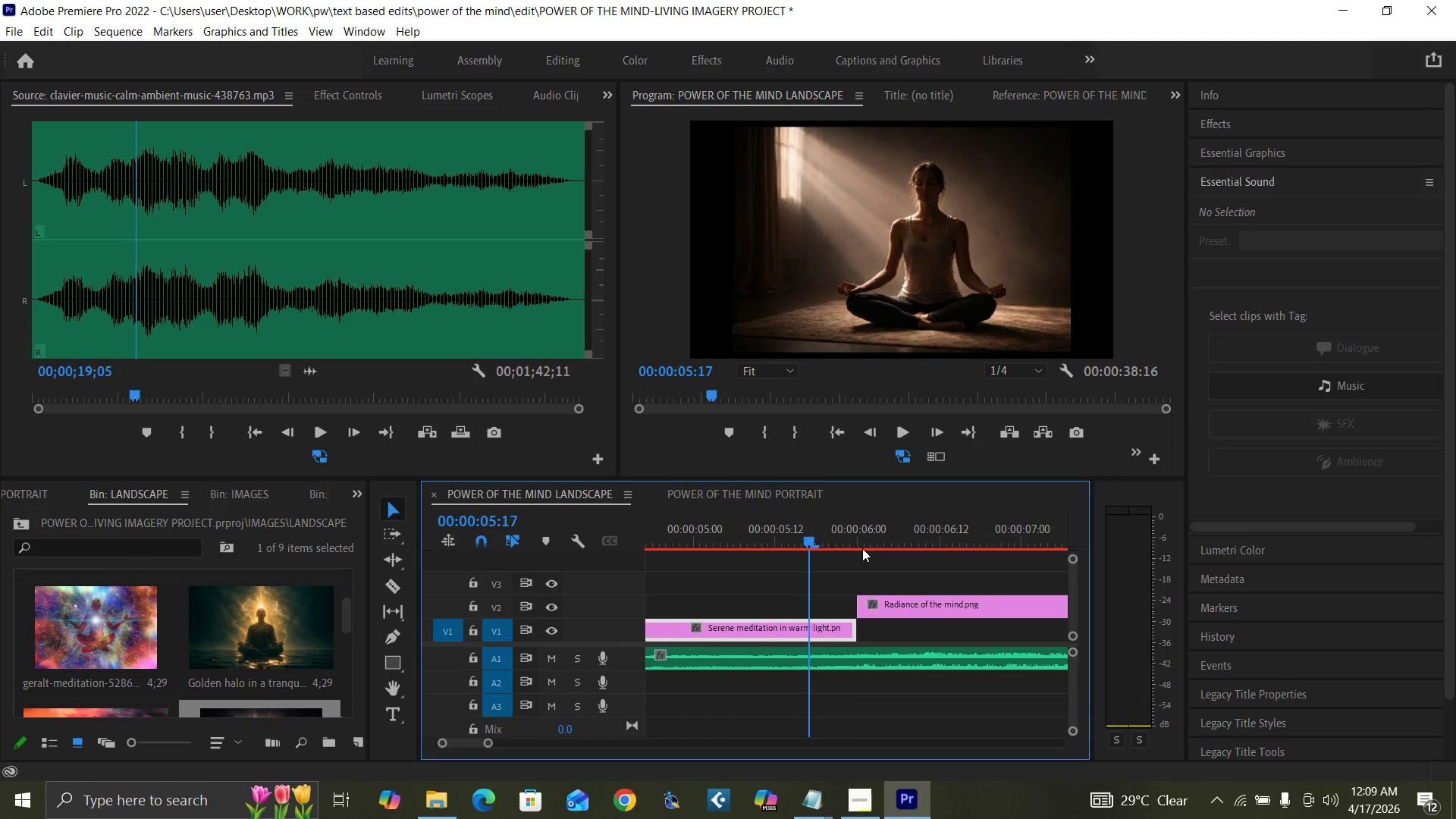 
key(ArrowLeft)
 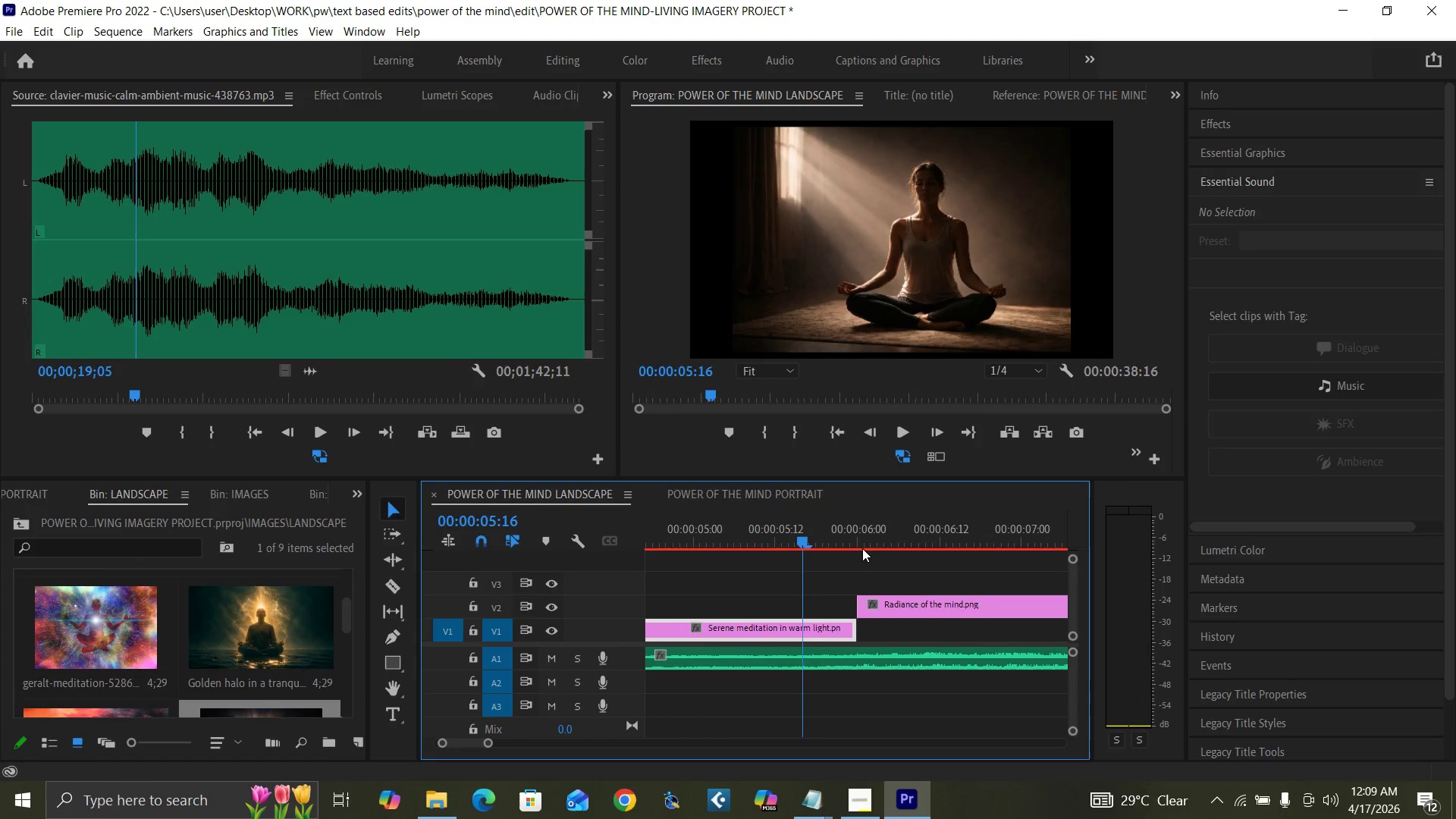 
key(ArrowLeft)
 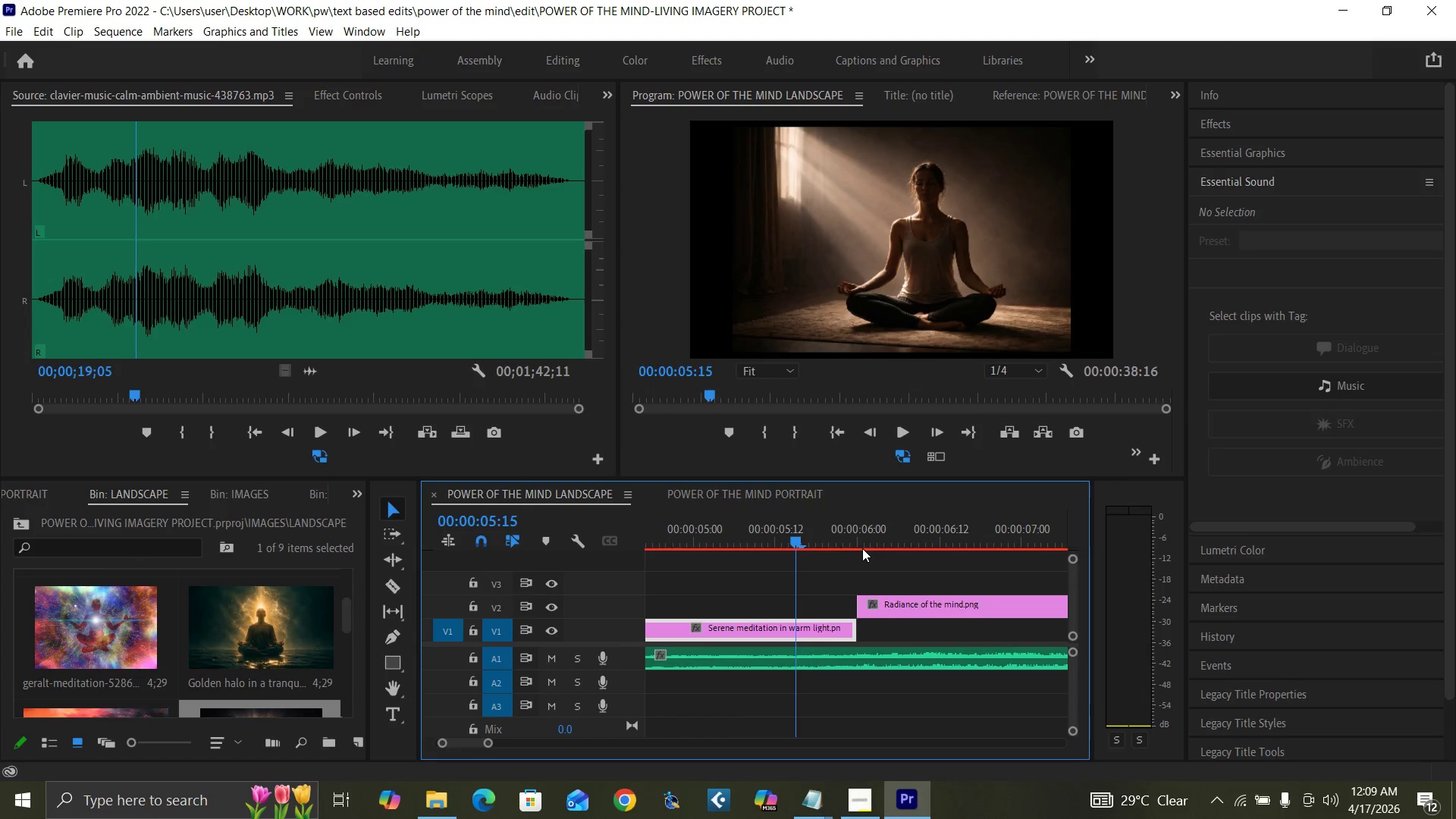 
key(ArrowLeft)
 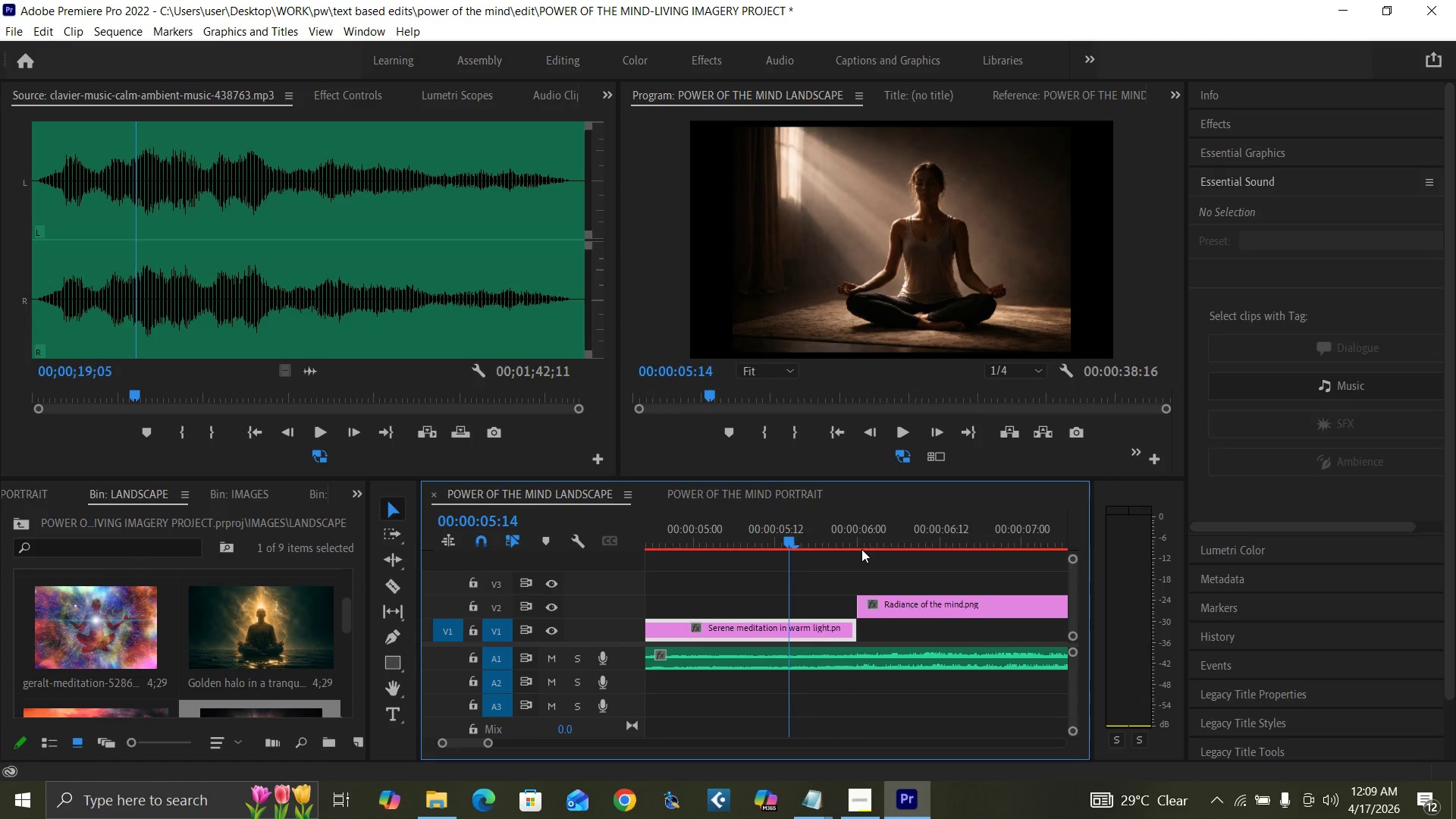 
key(ArrowLeft)
 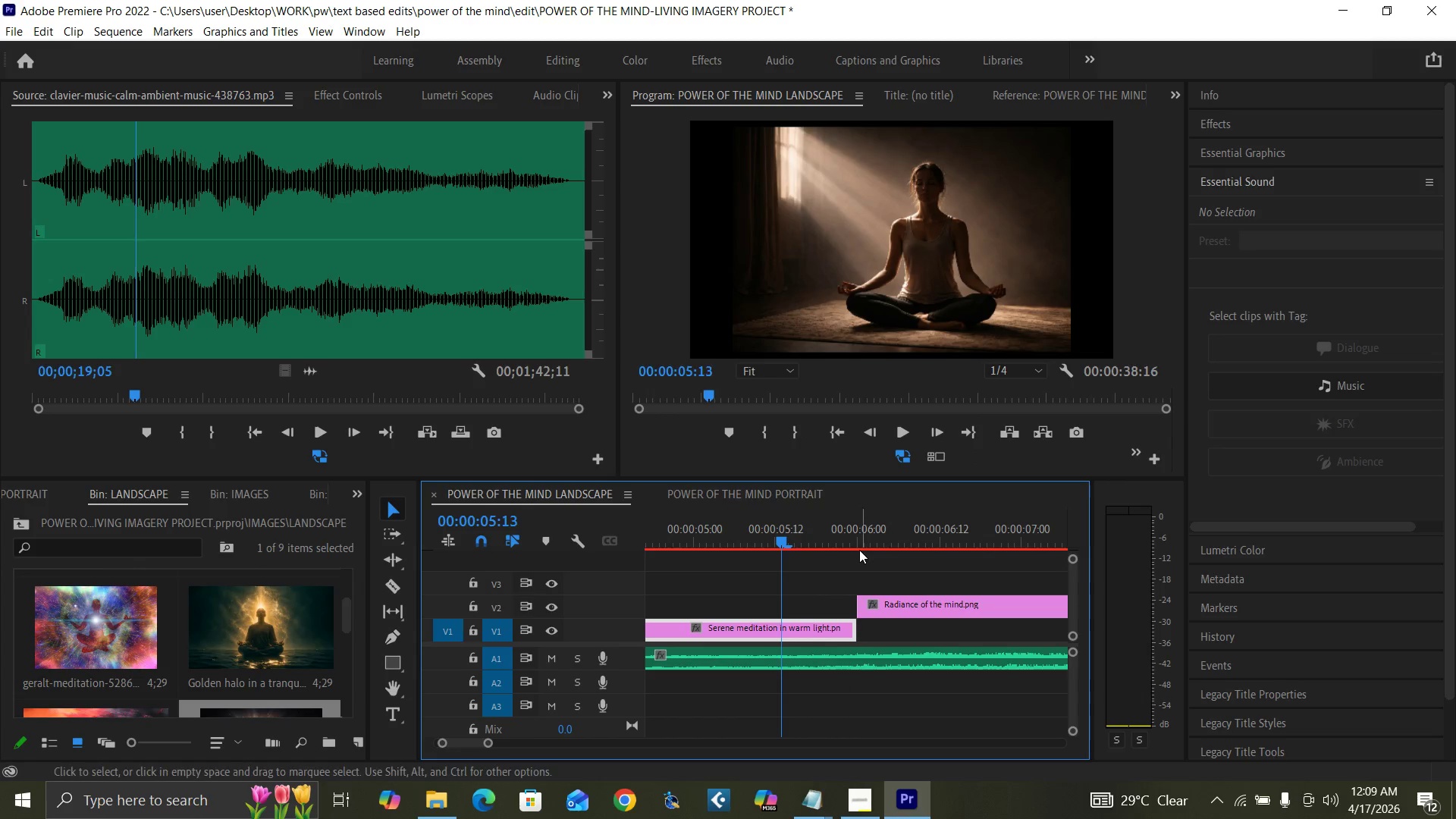 
key(ArrowLeft)
 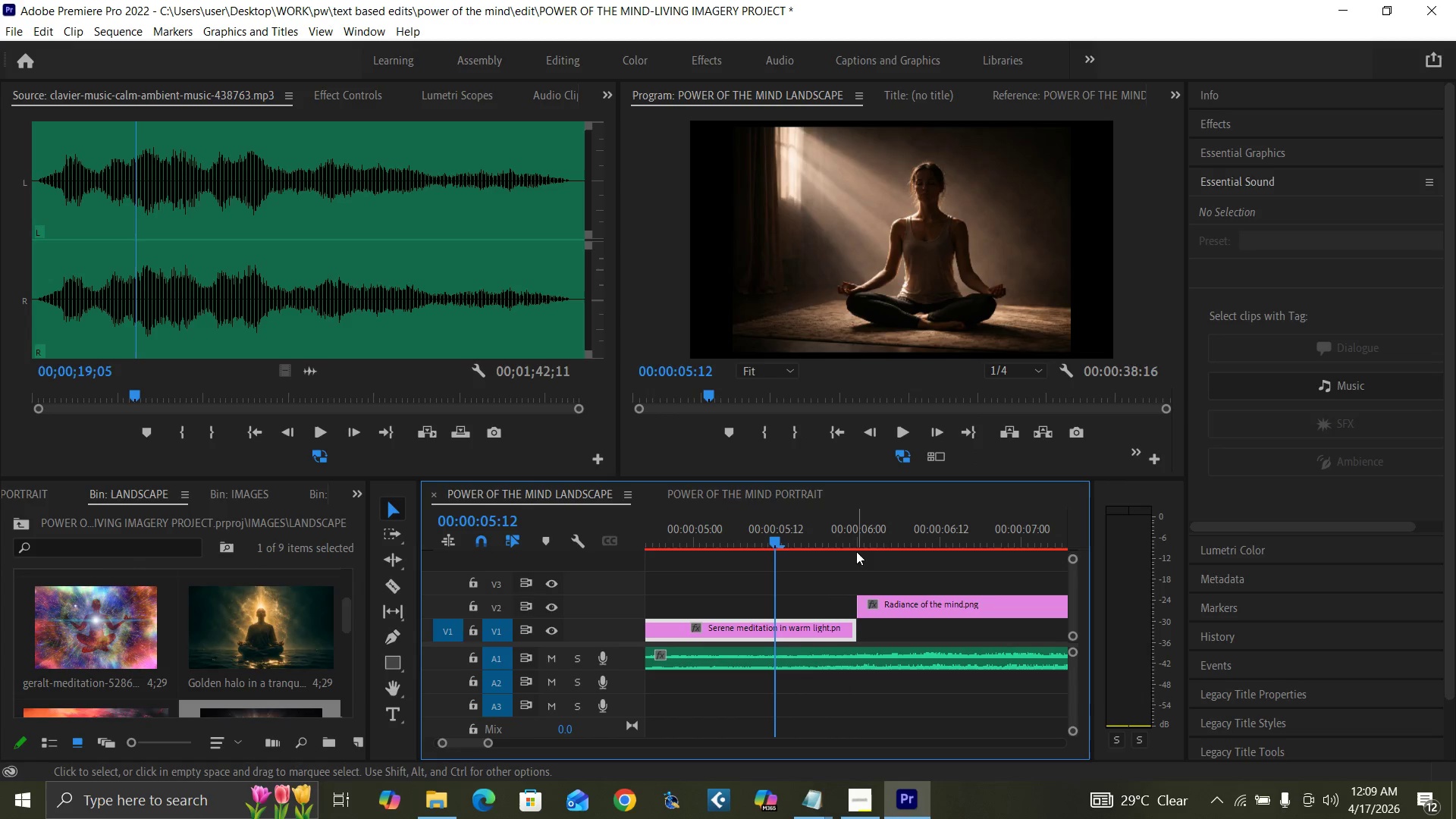 
key(ArrowLeft)
 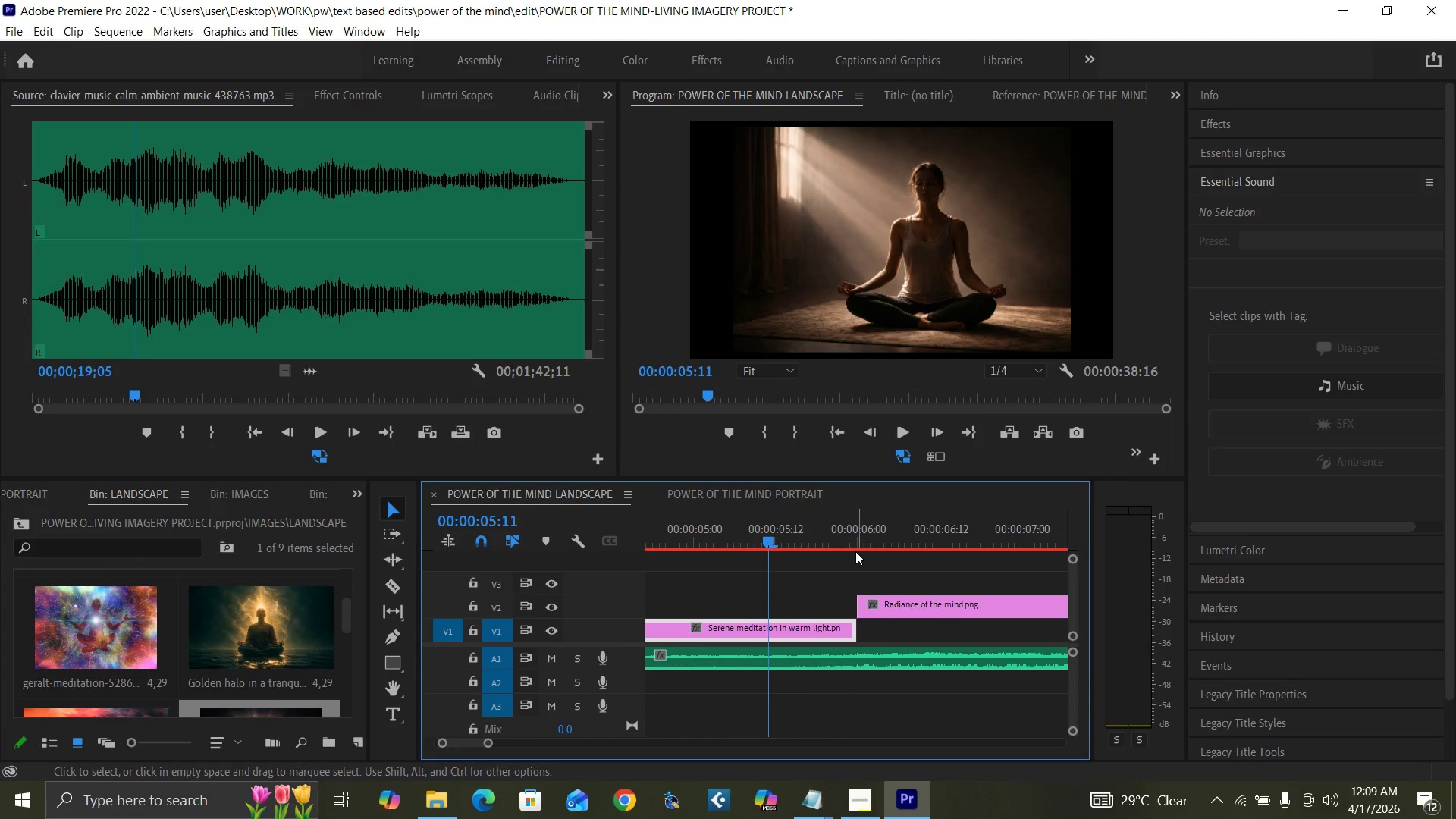 
key(ArrowLeft)
 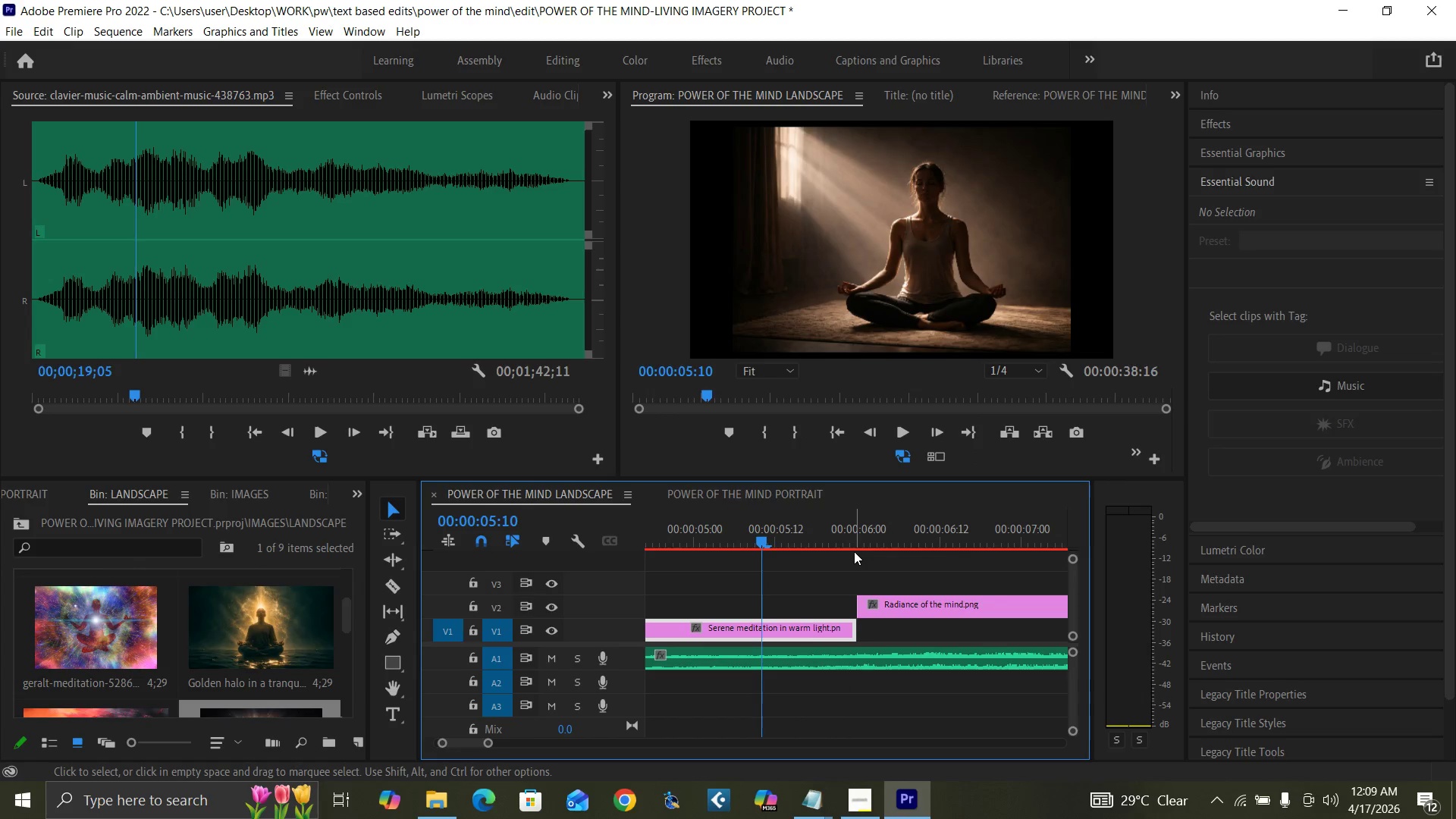 
key(ArrowLeft)
 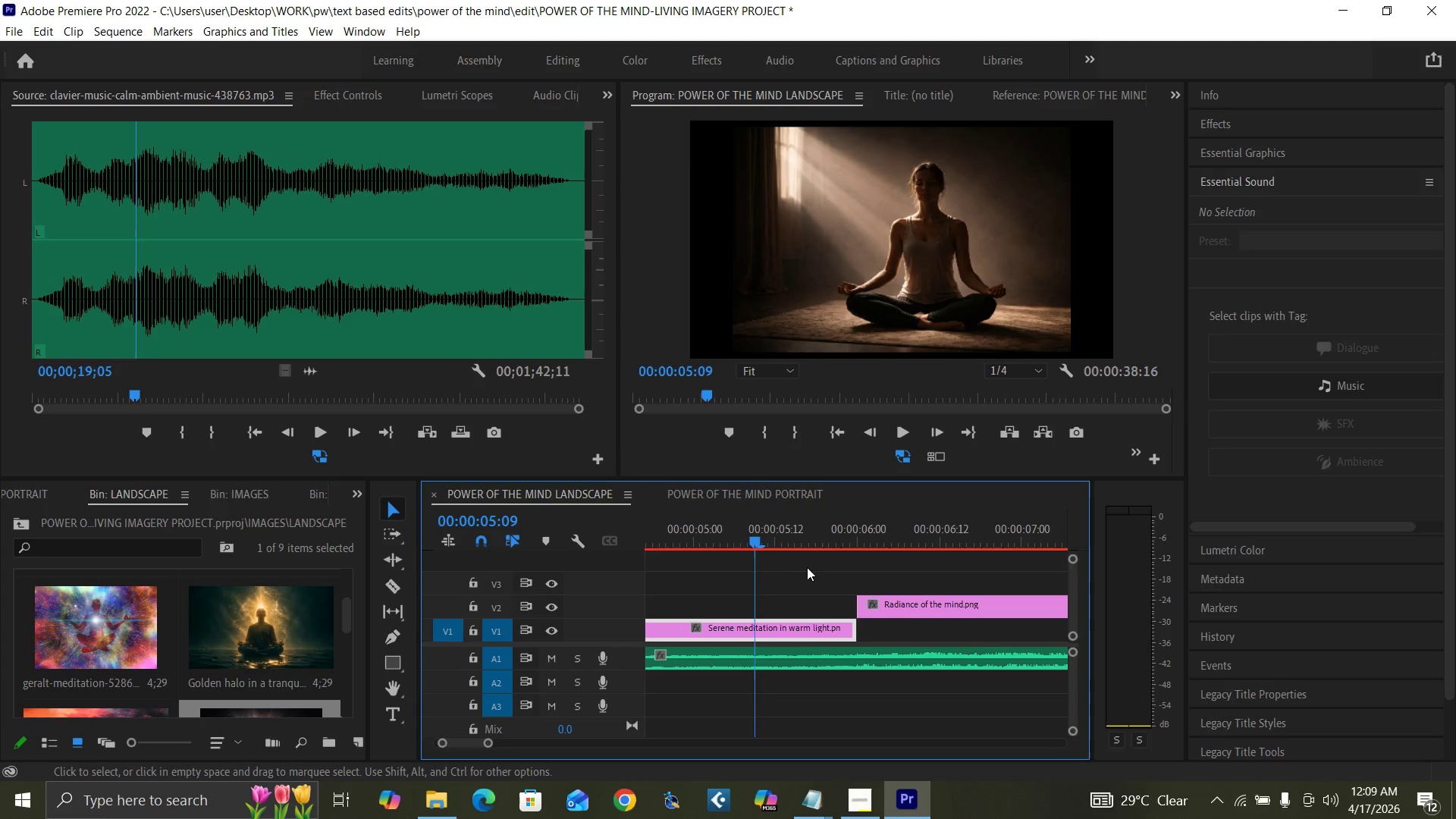 
key(ArrowLeft)
 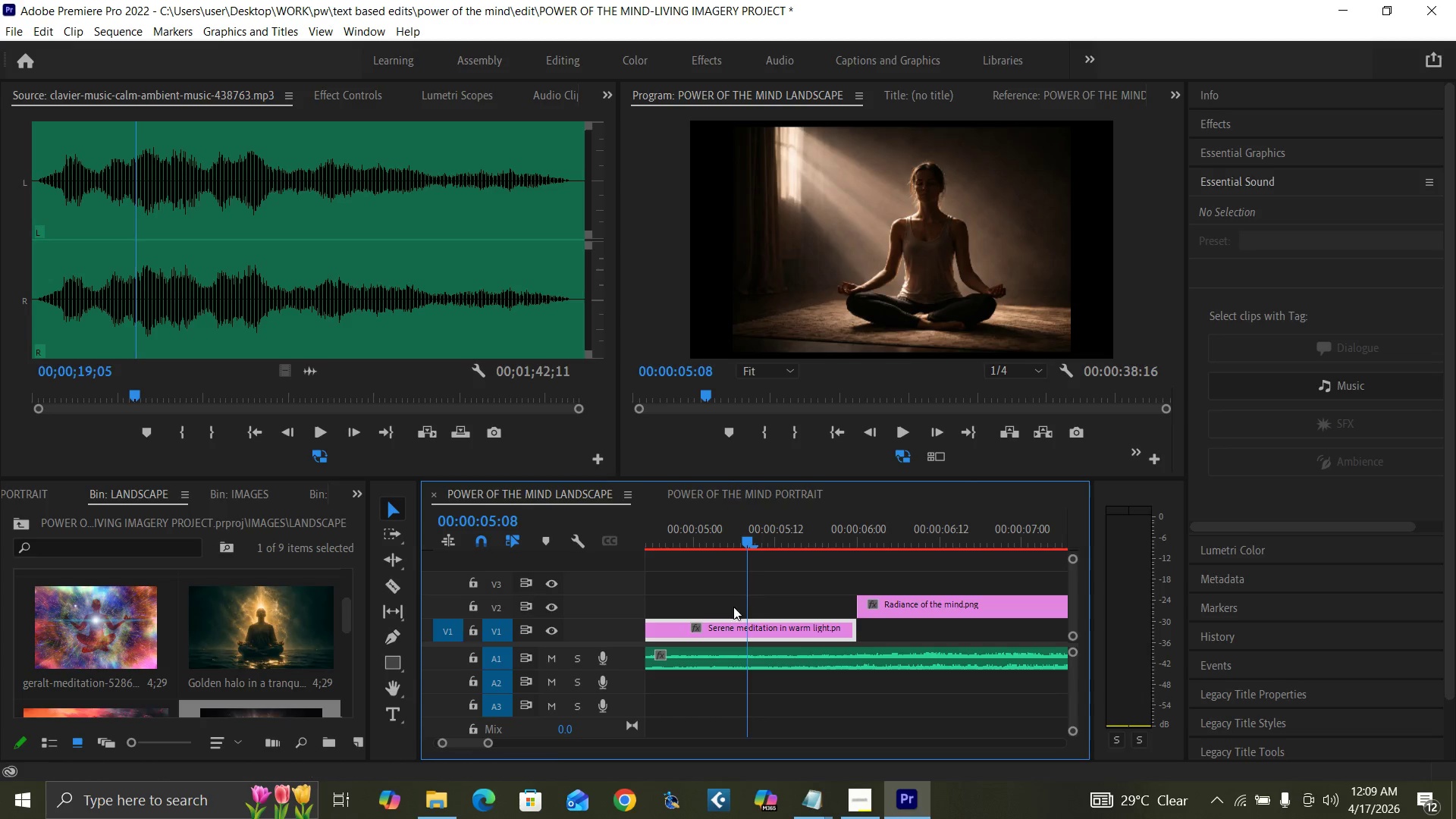 
key(ArrowLeft)
 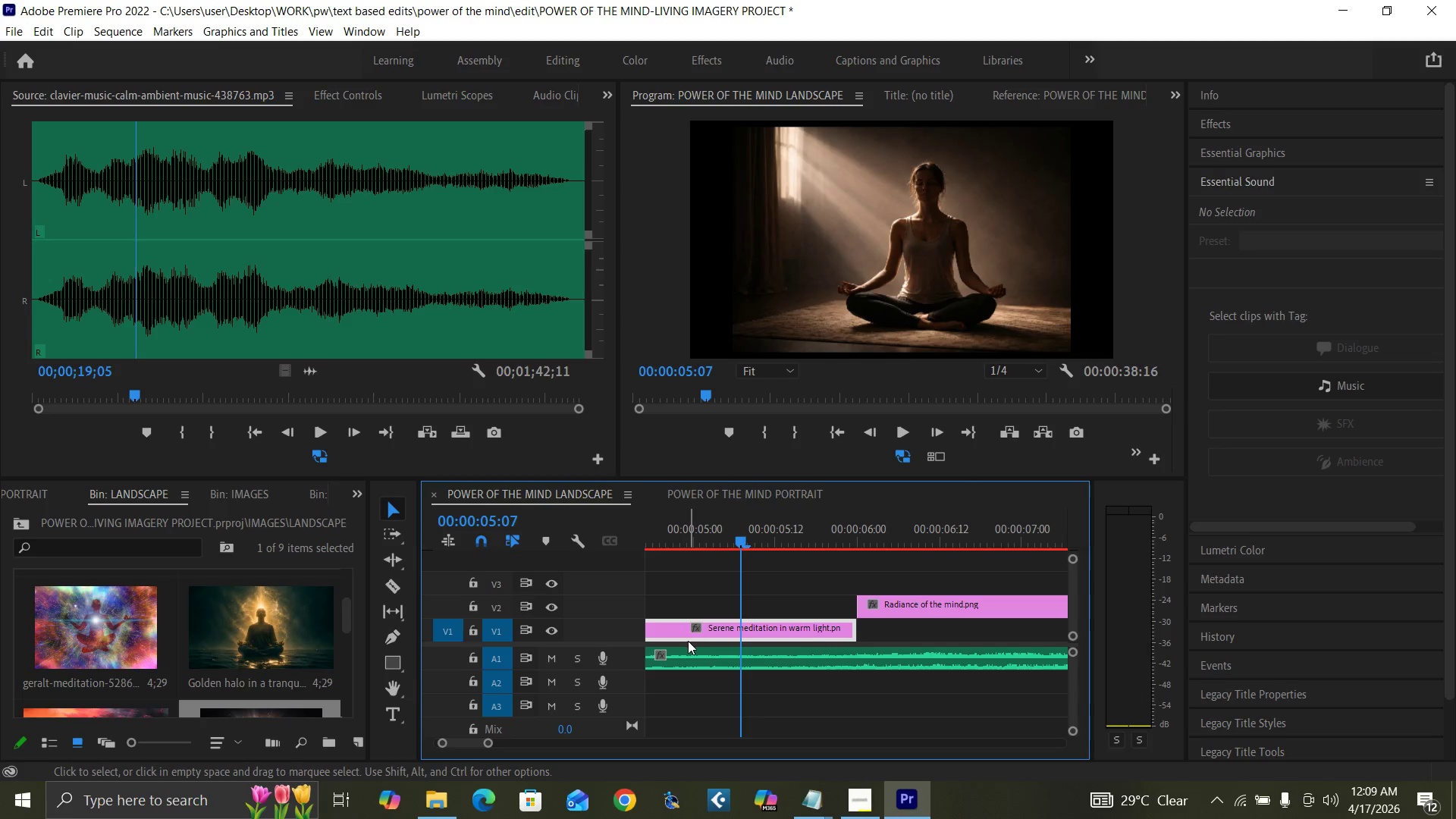 
key(ArrowLeft)
 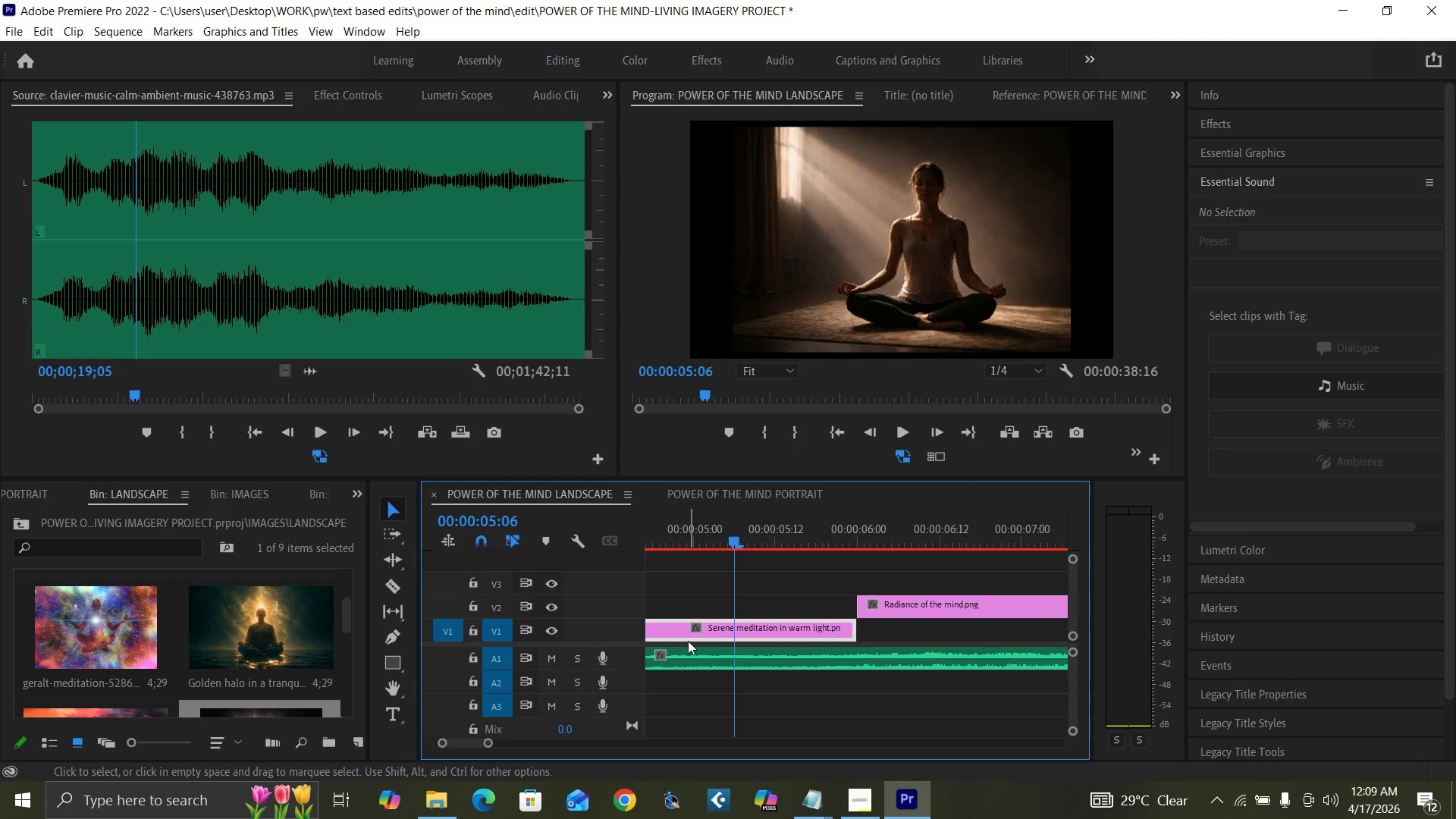 
key(ArrowLeft)
 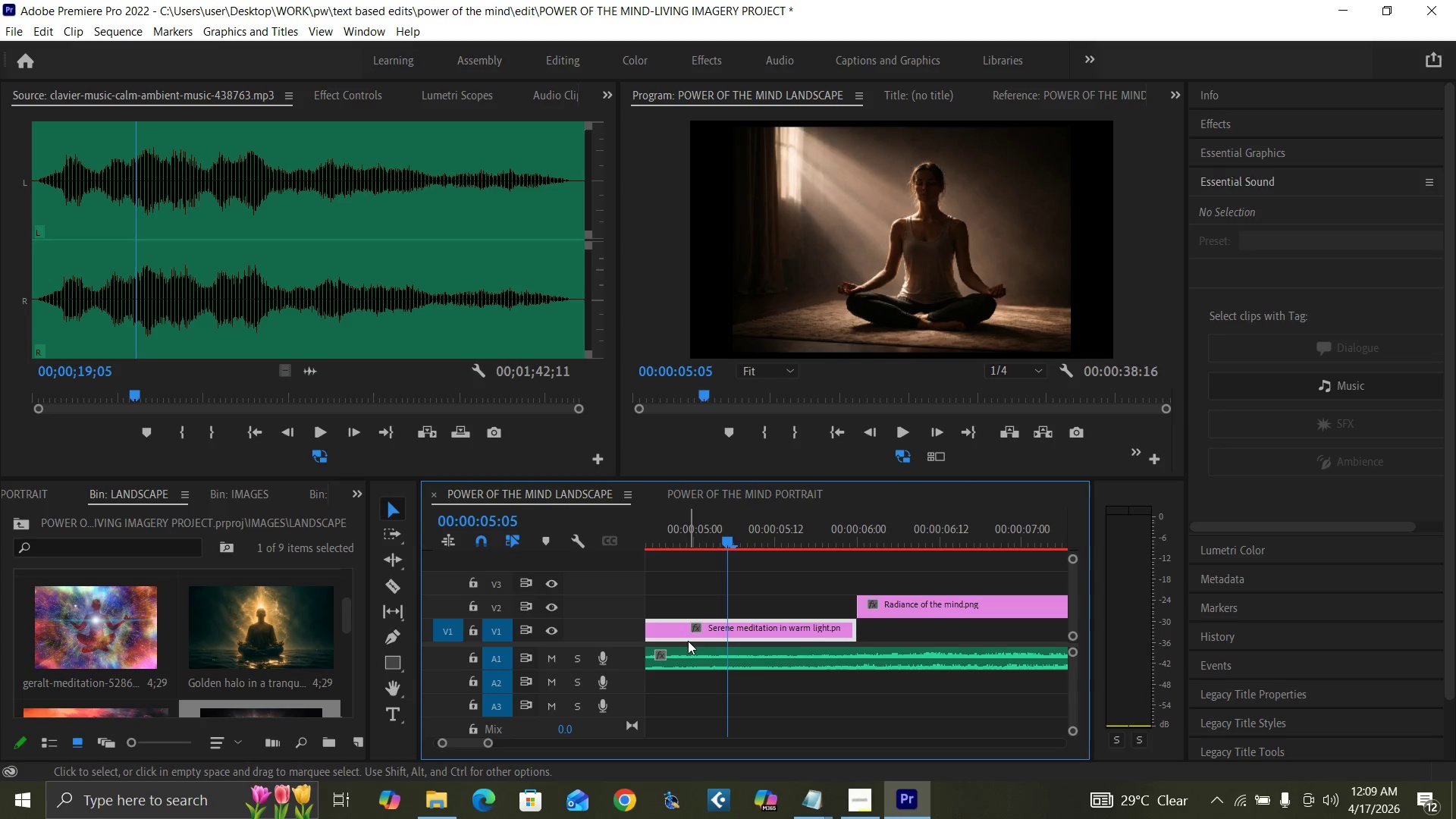 
key(ArrowLeft)
 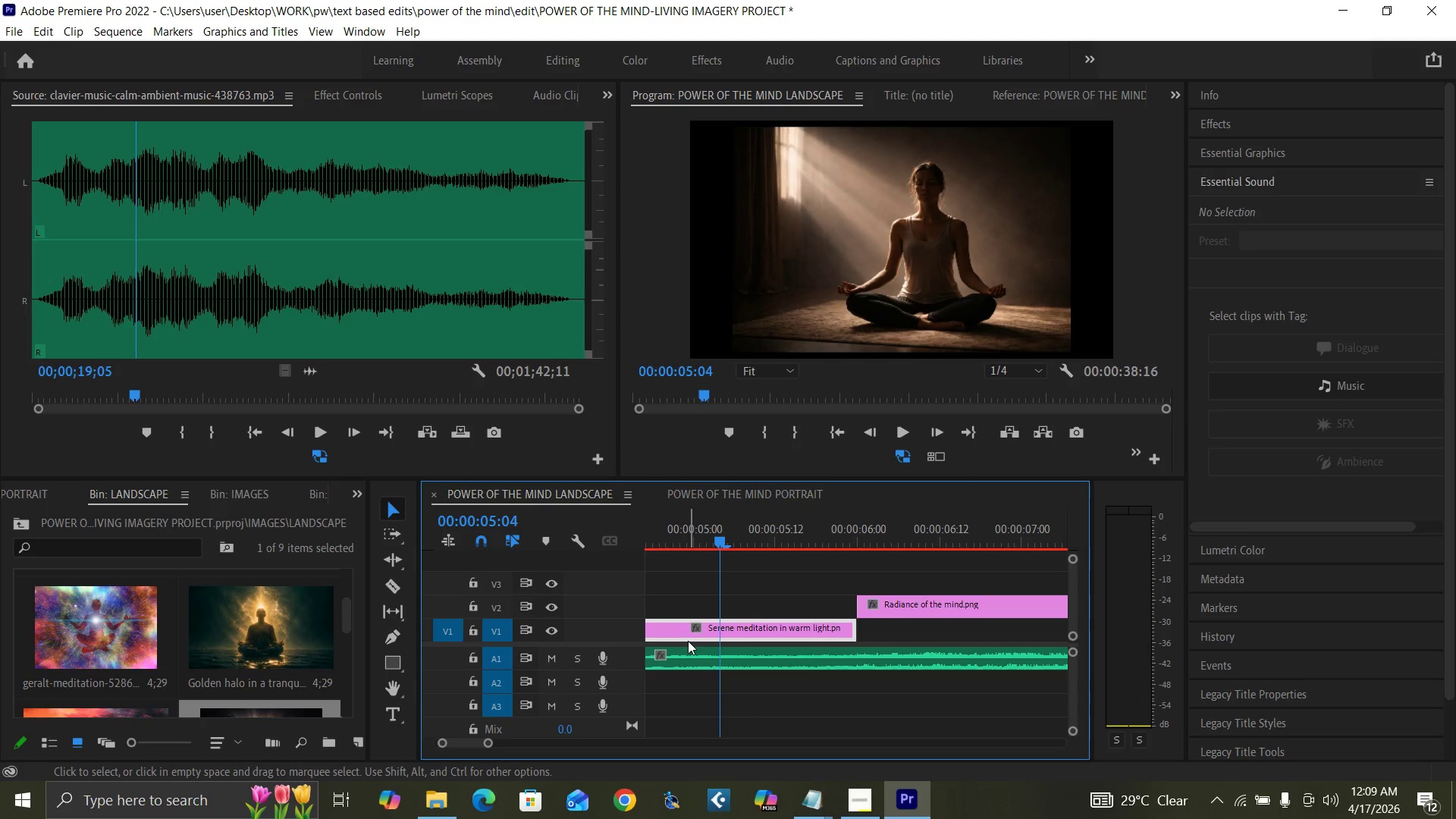 
key(ArrowLeft)
 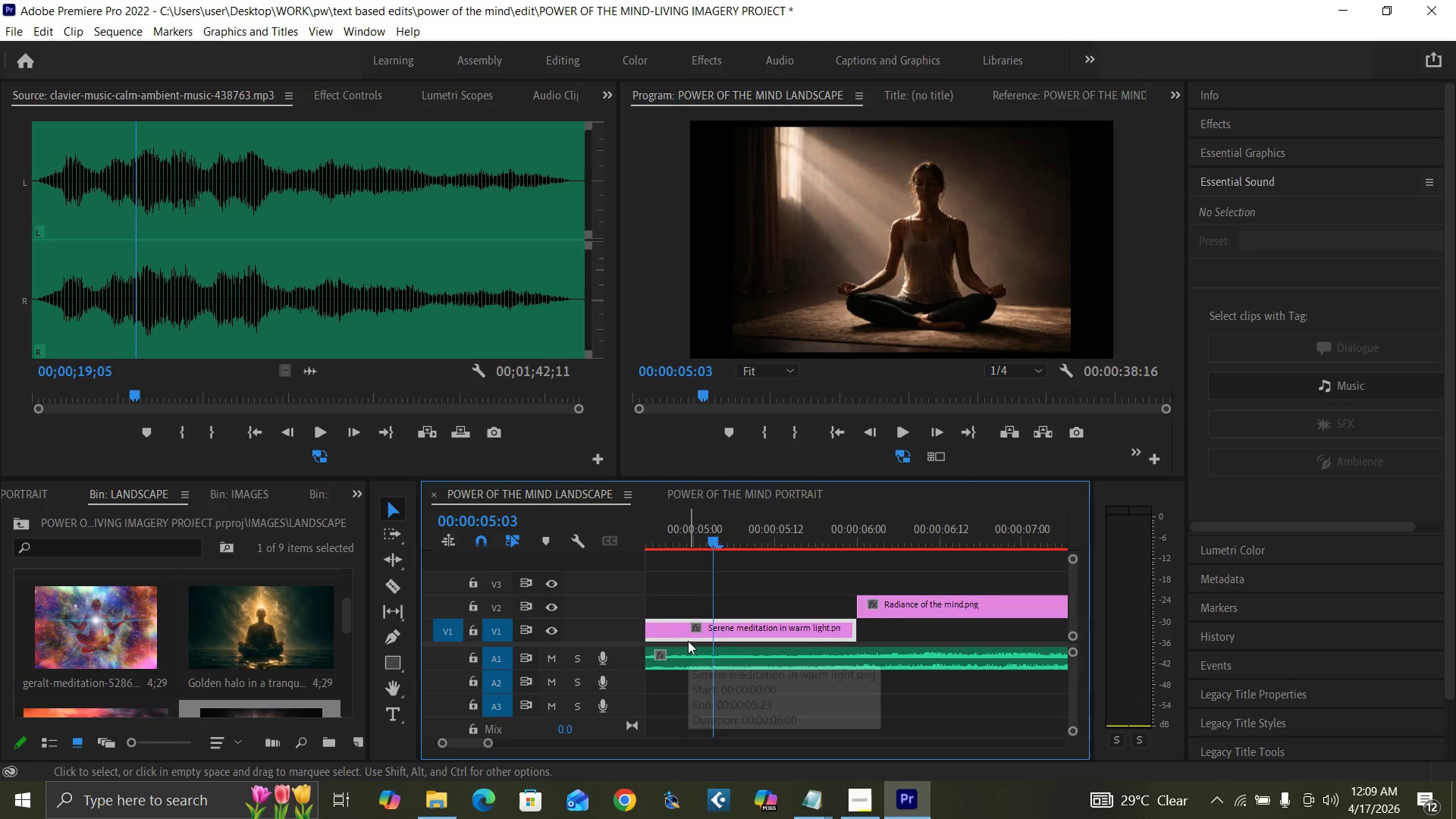 
key(ArrowLeft)
 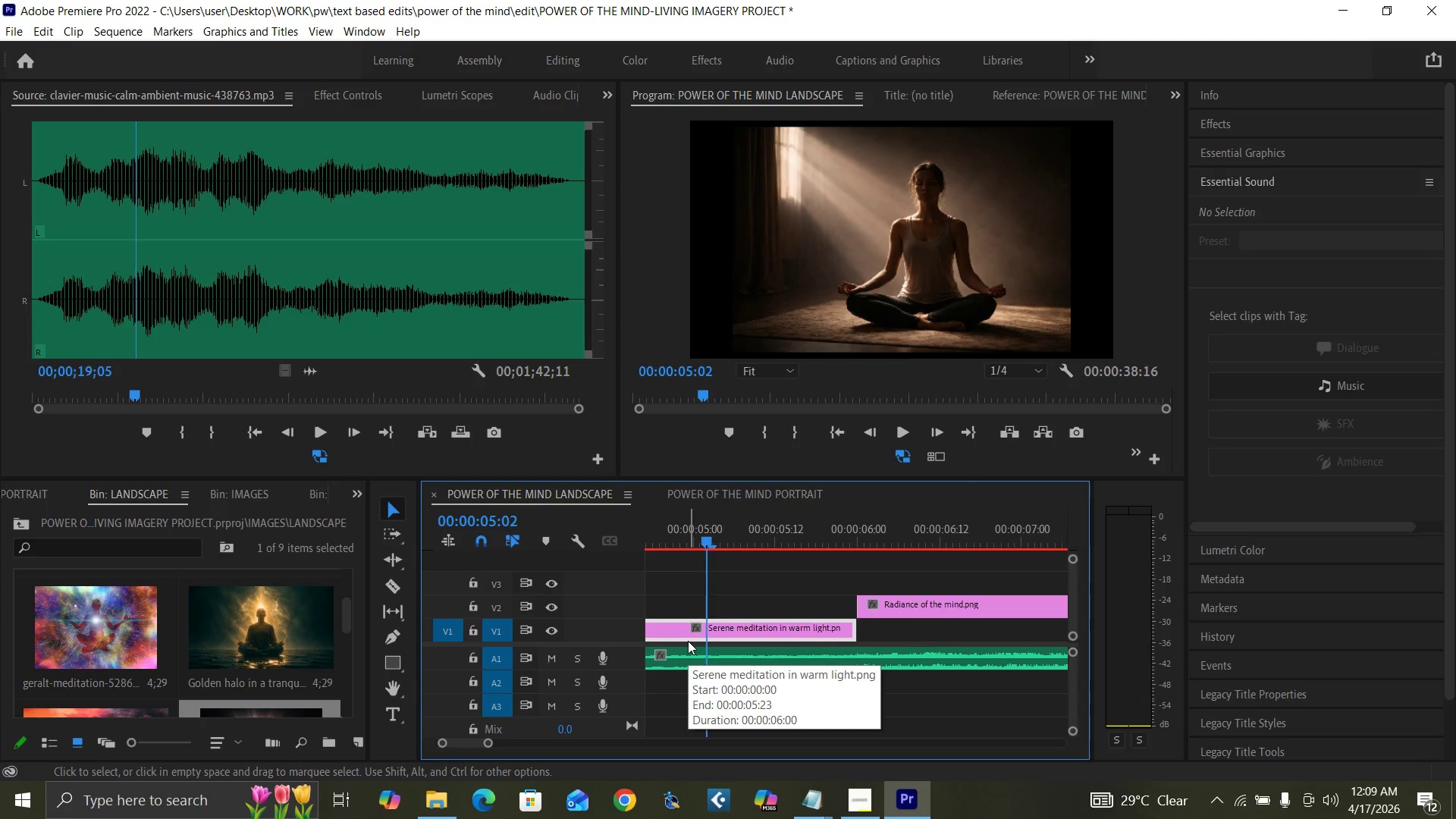 
key(ArrowLeft)
 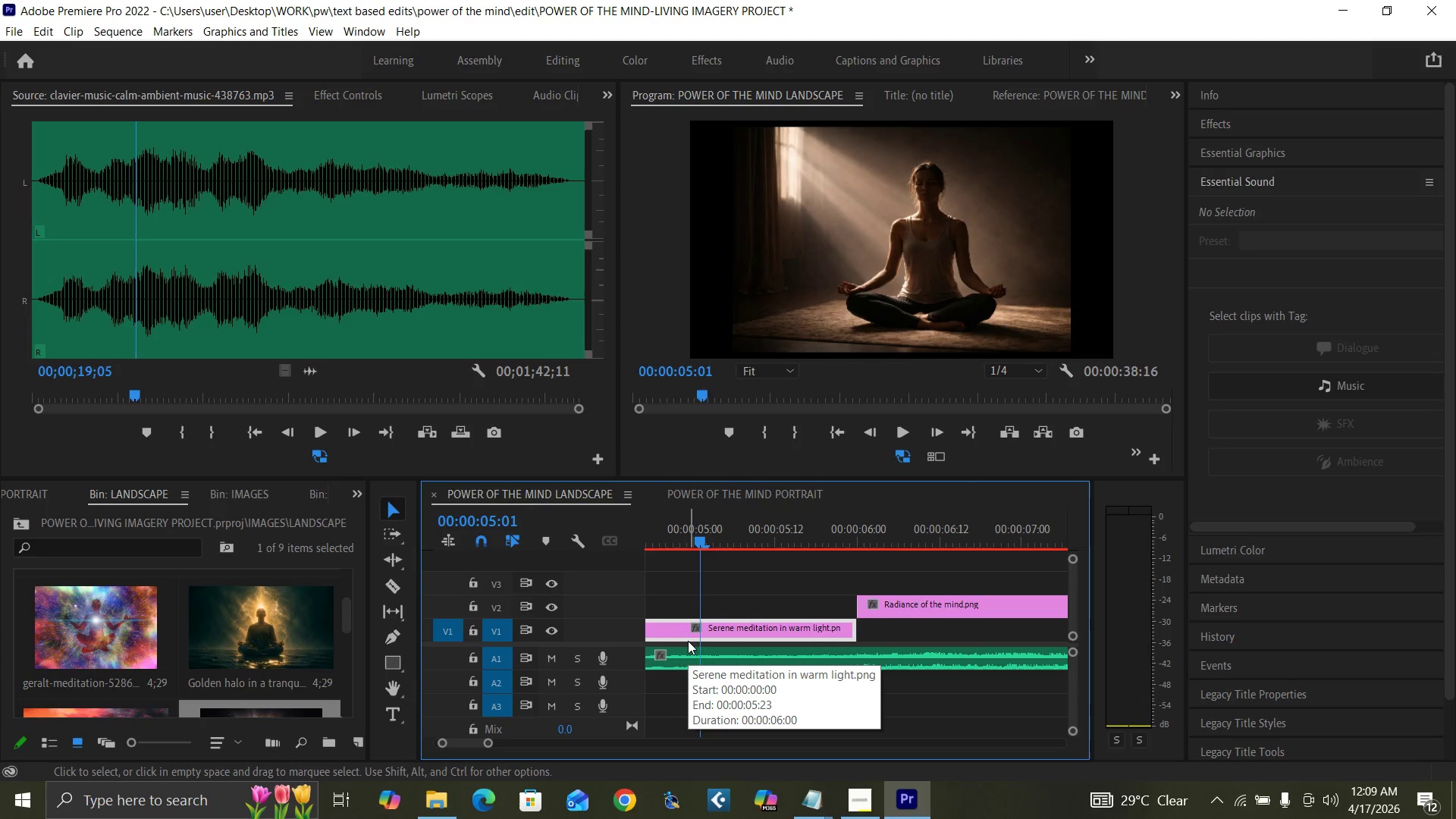 
key(ArrowLeft)
 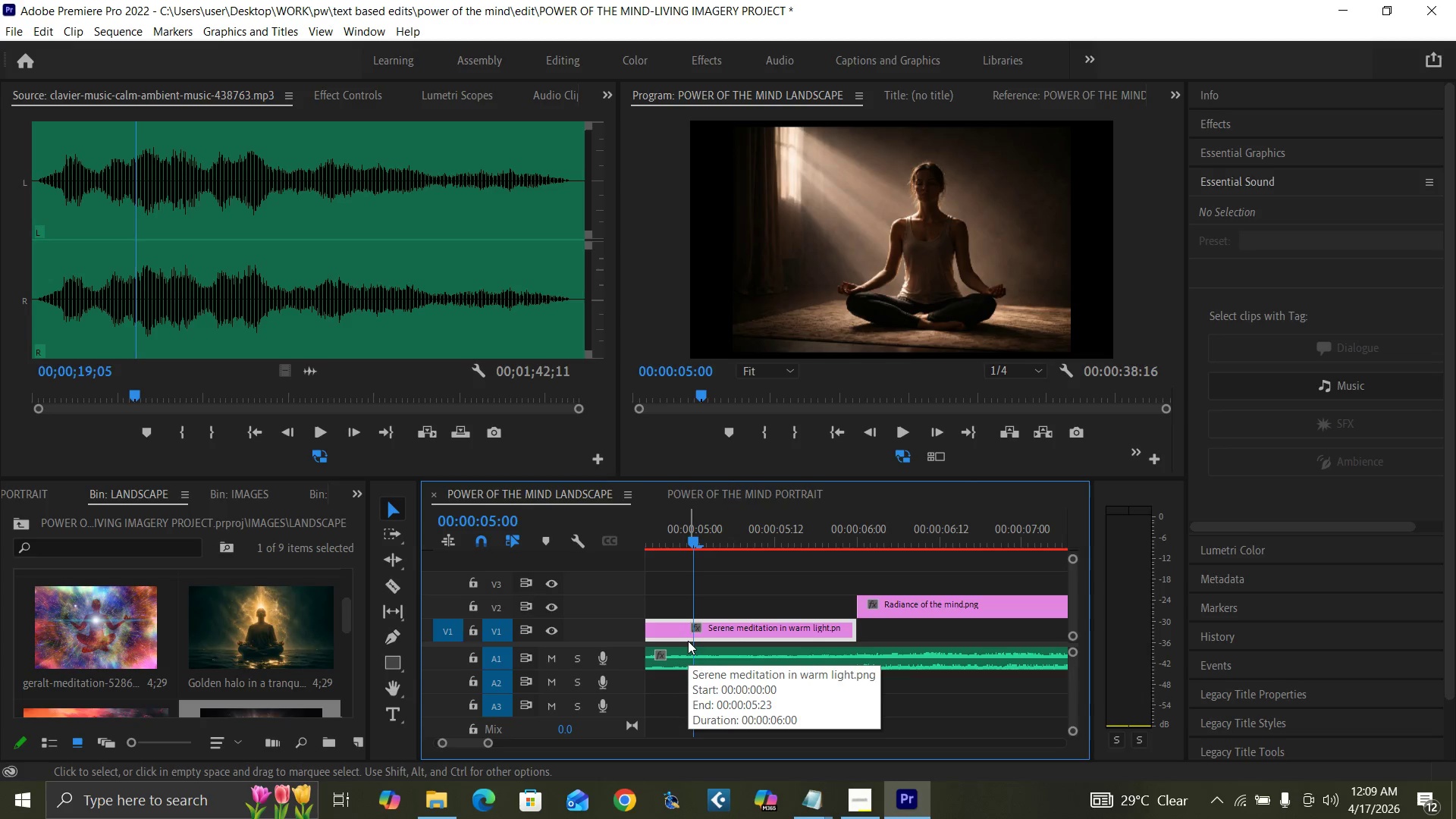 
key(ArrowLeft)
 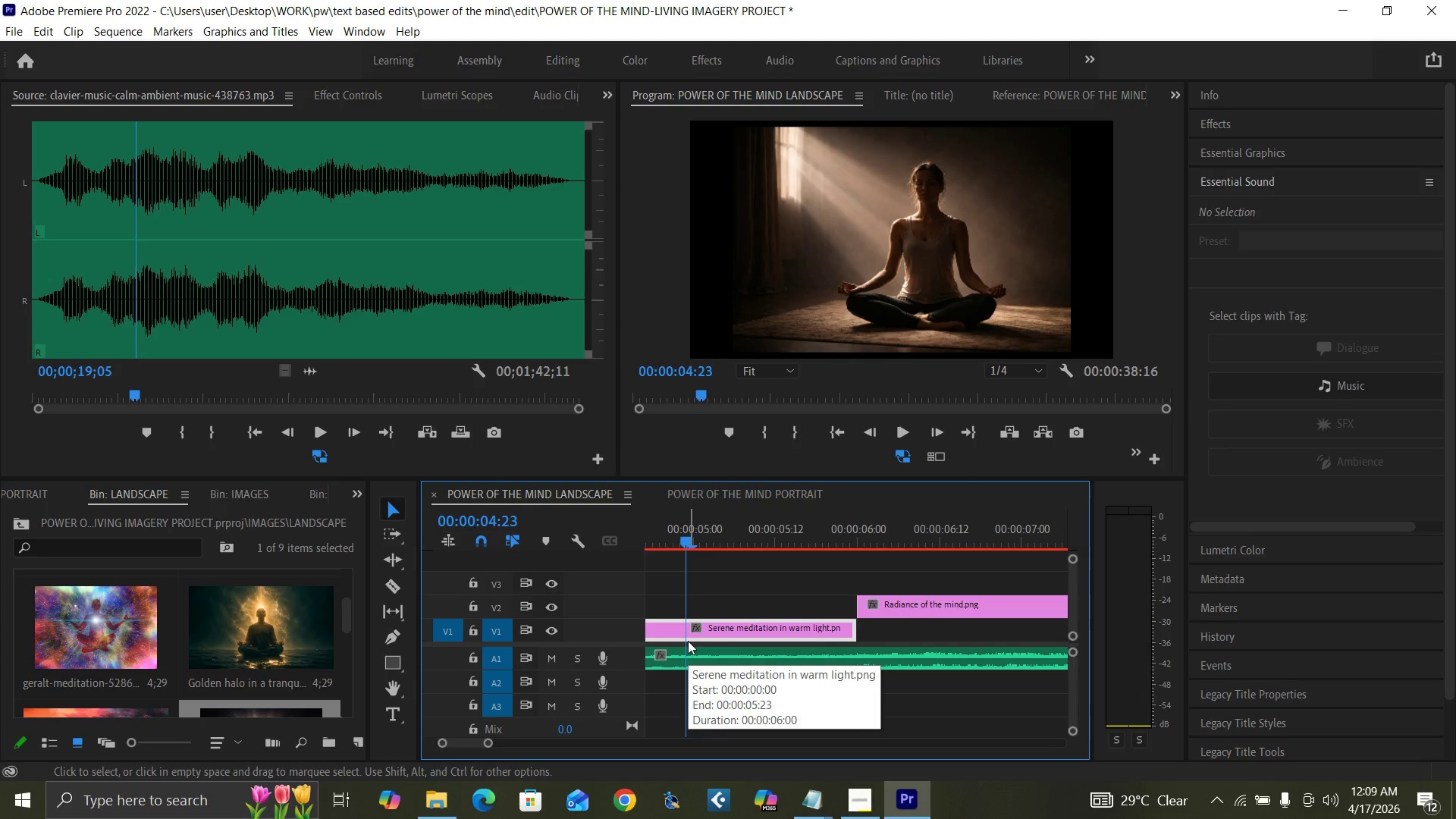 
key(ArrowLeft)
 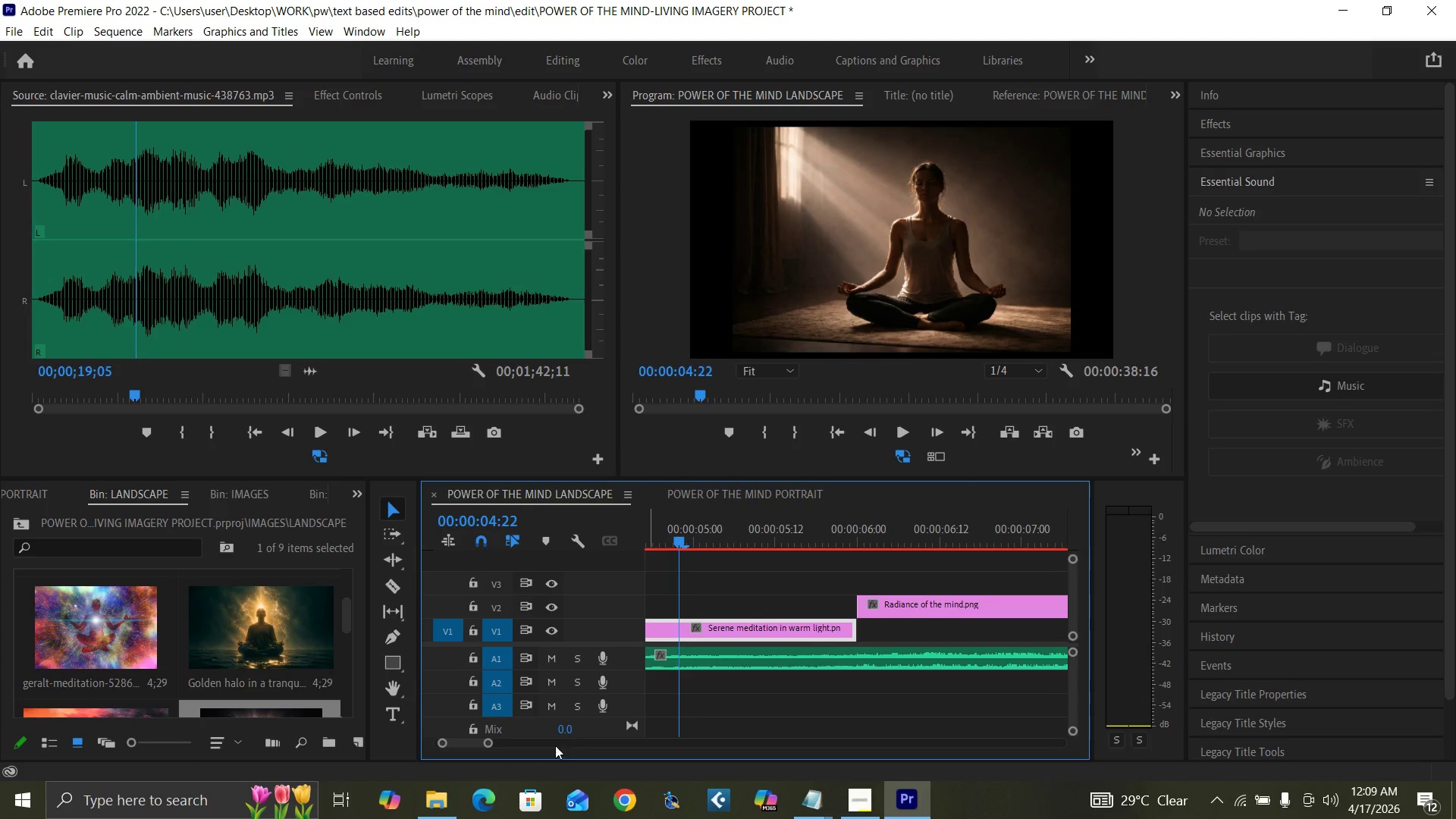 
key(ArrowLeft)
 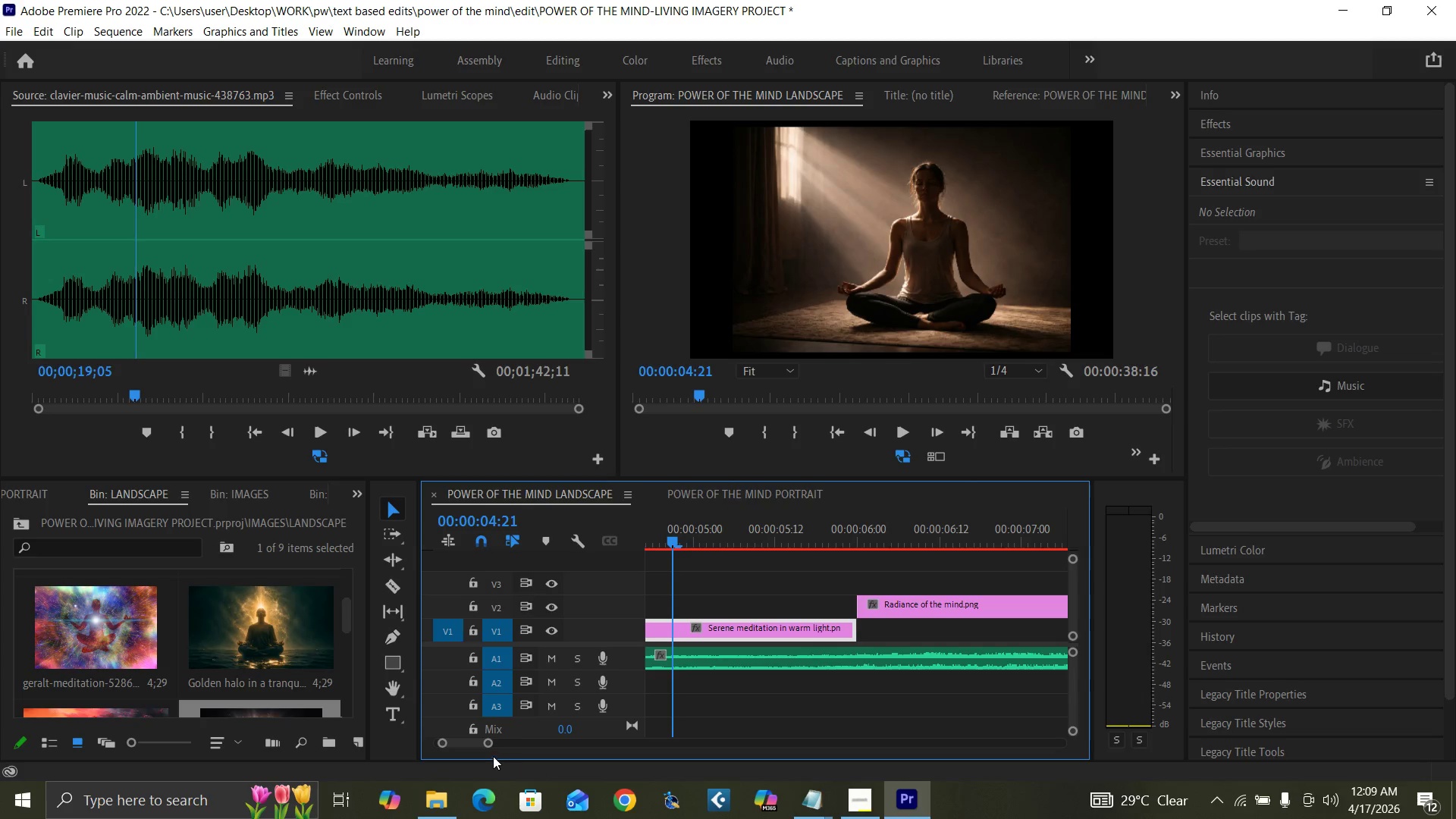 
key(ArrowLeft)
 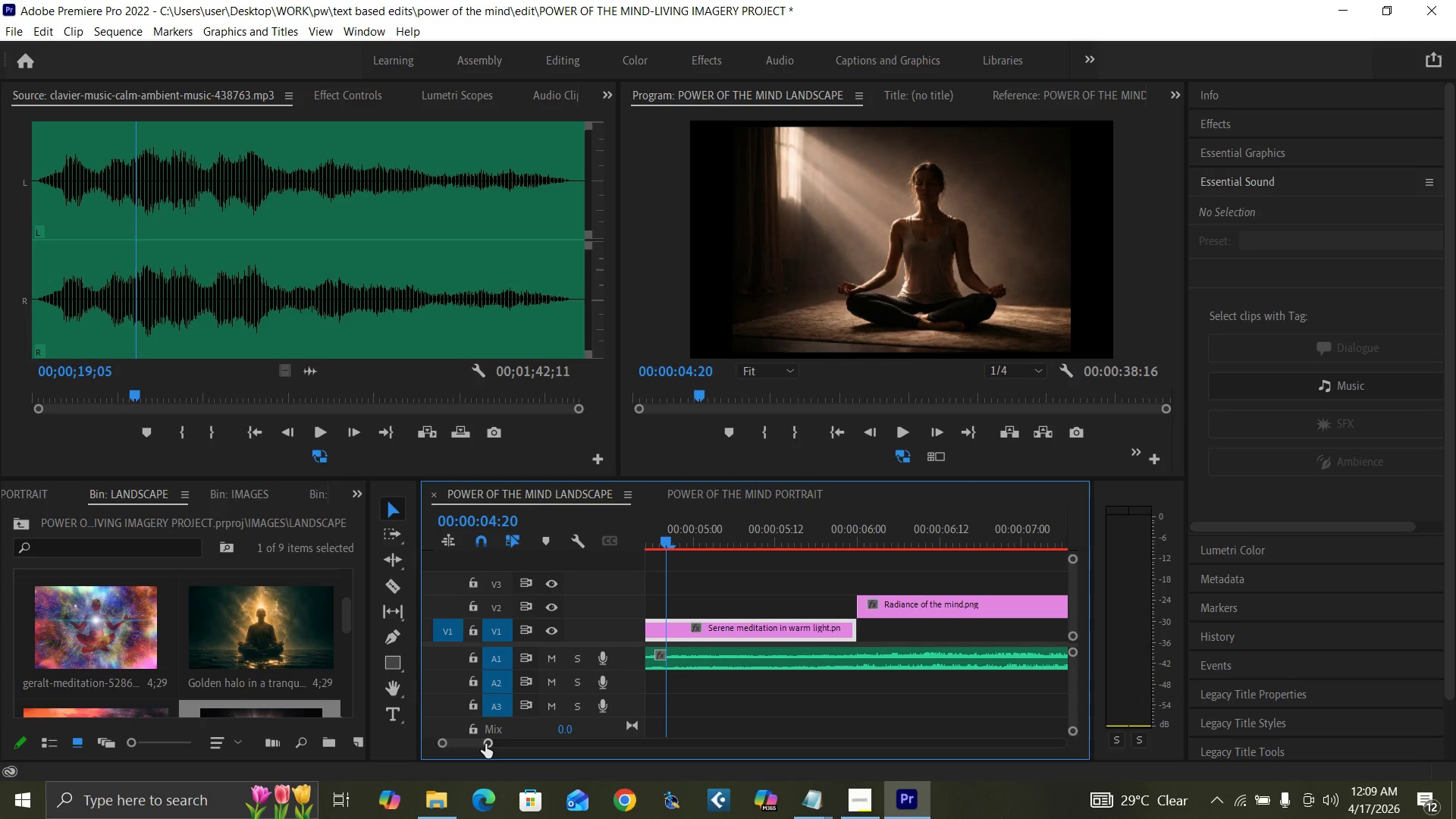 
left_click_drag(start_coordinate=[485, 744], to_coordinate=[498, 745])
 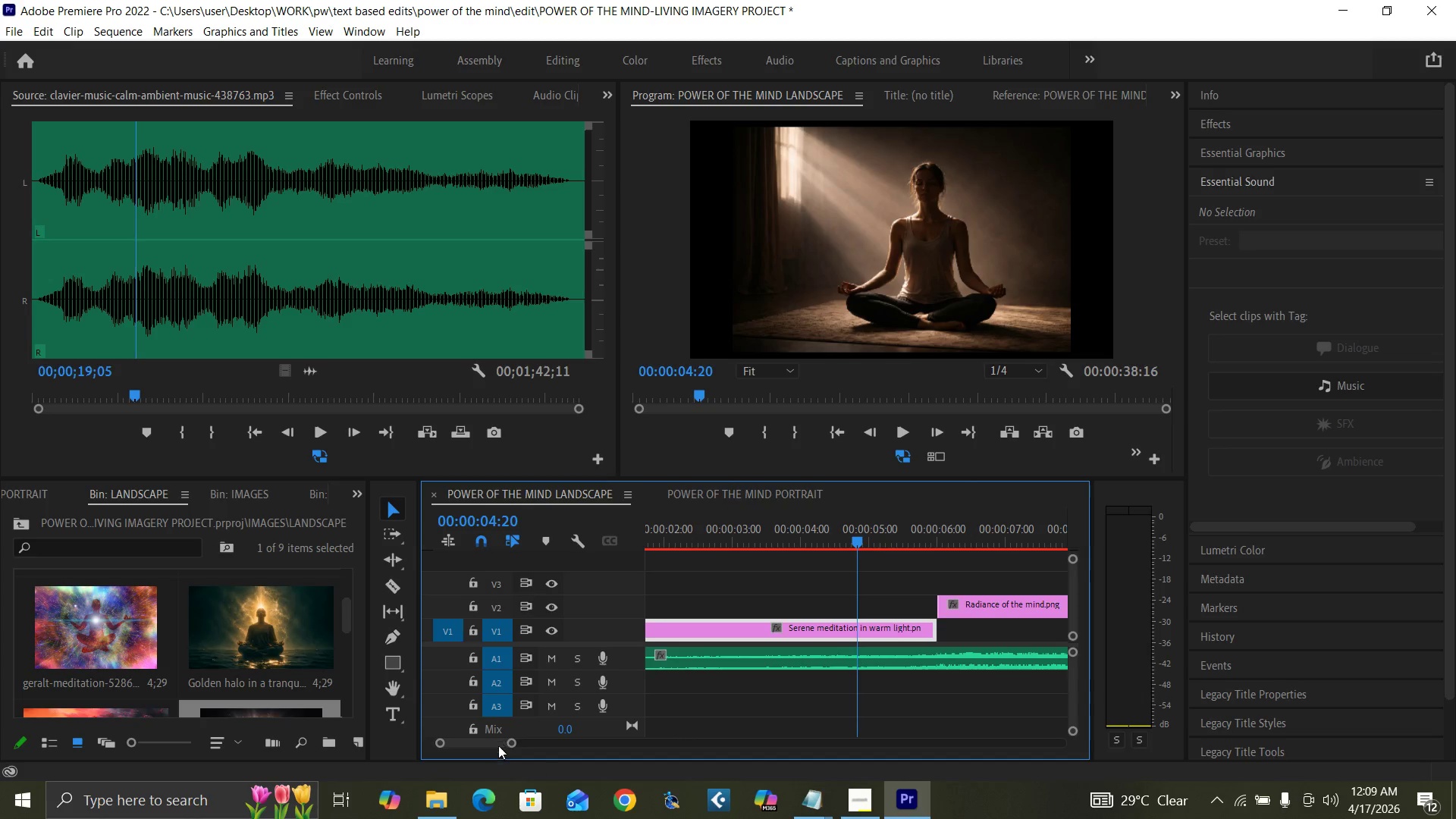 
key(ArrowLeft)
 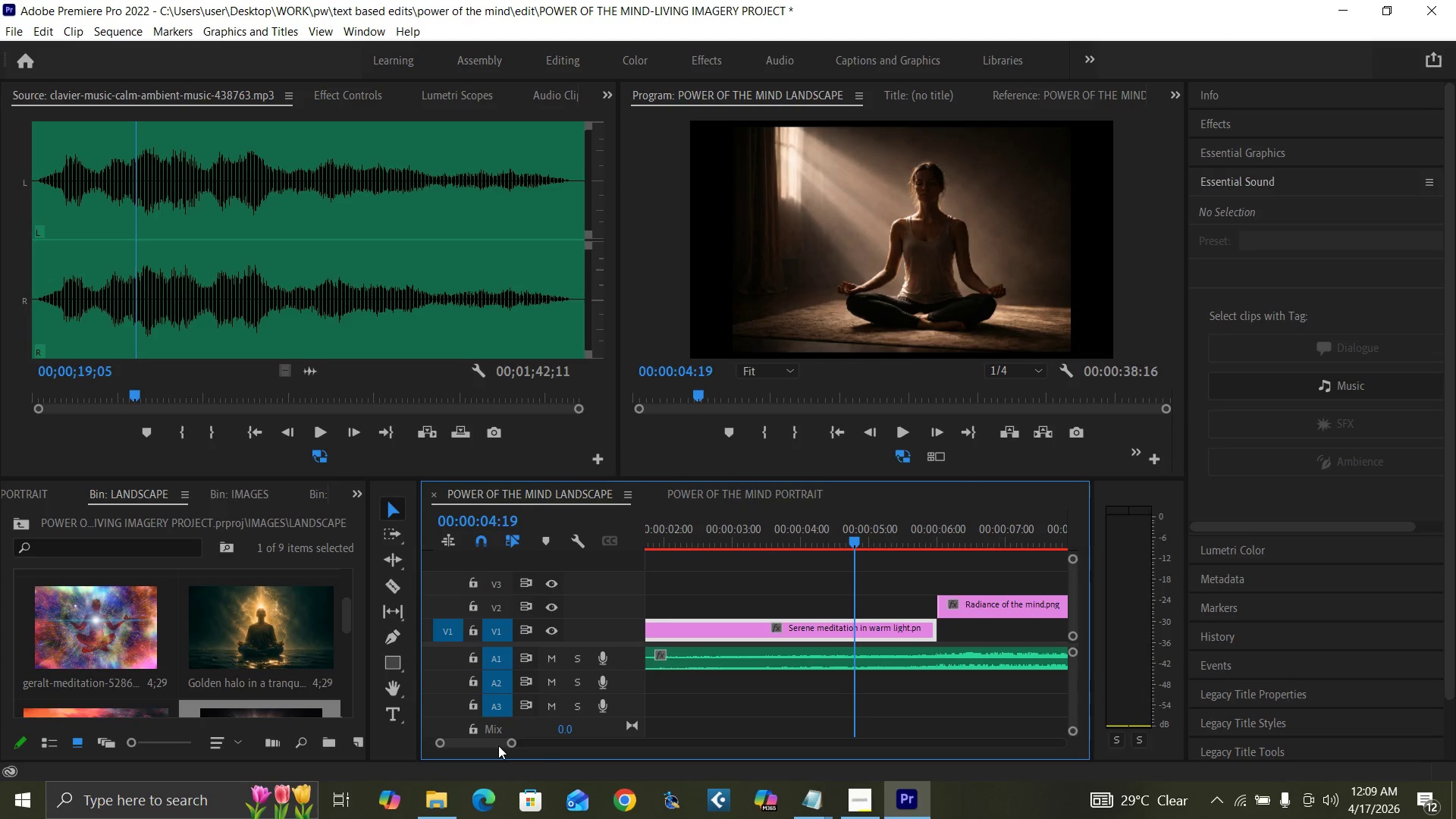 
key(ArrowLeft)
 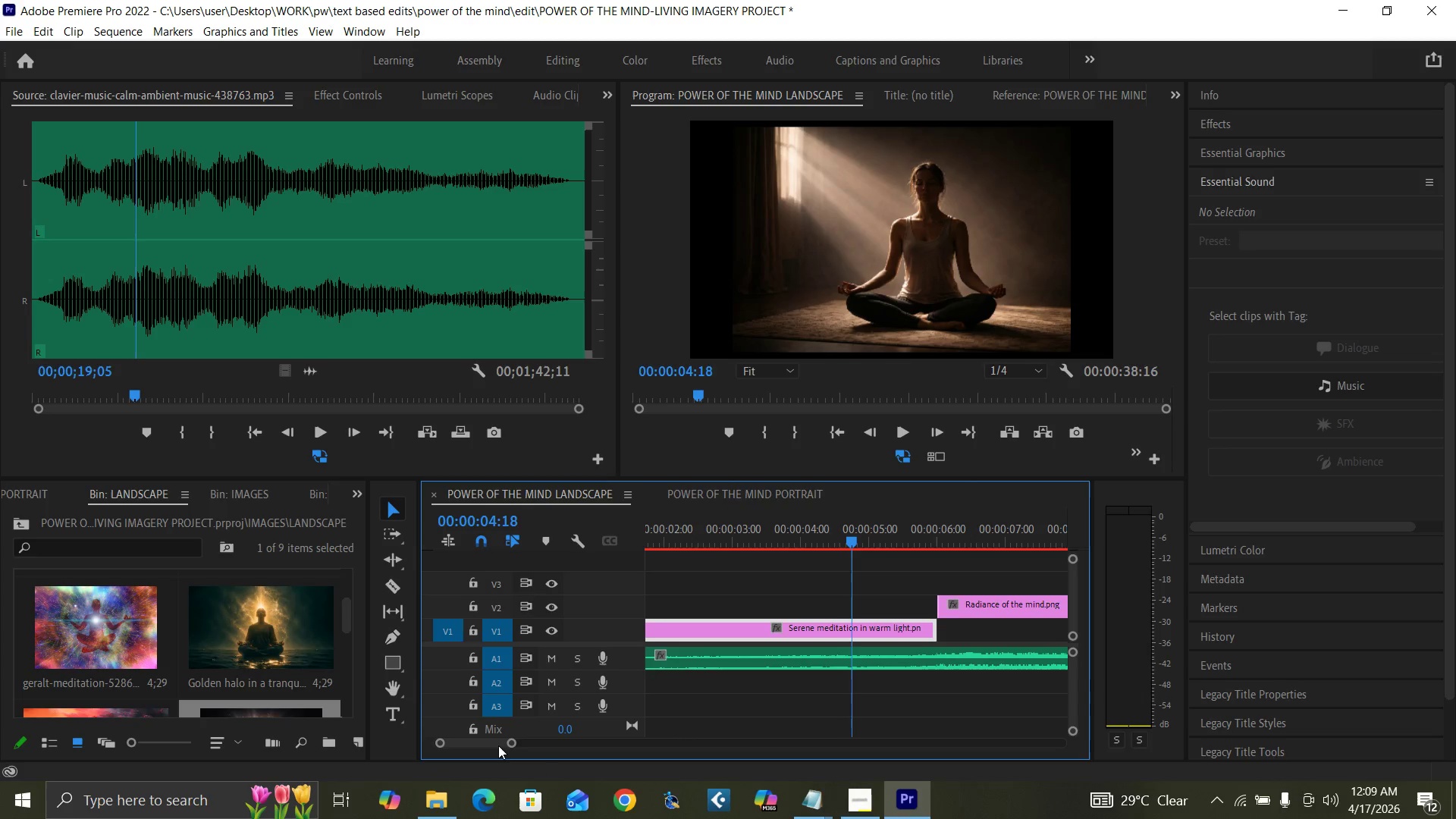 
key(ArrowLeft)
 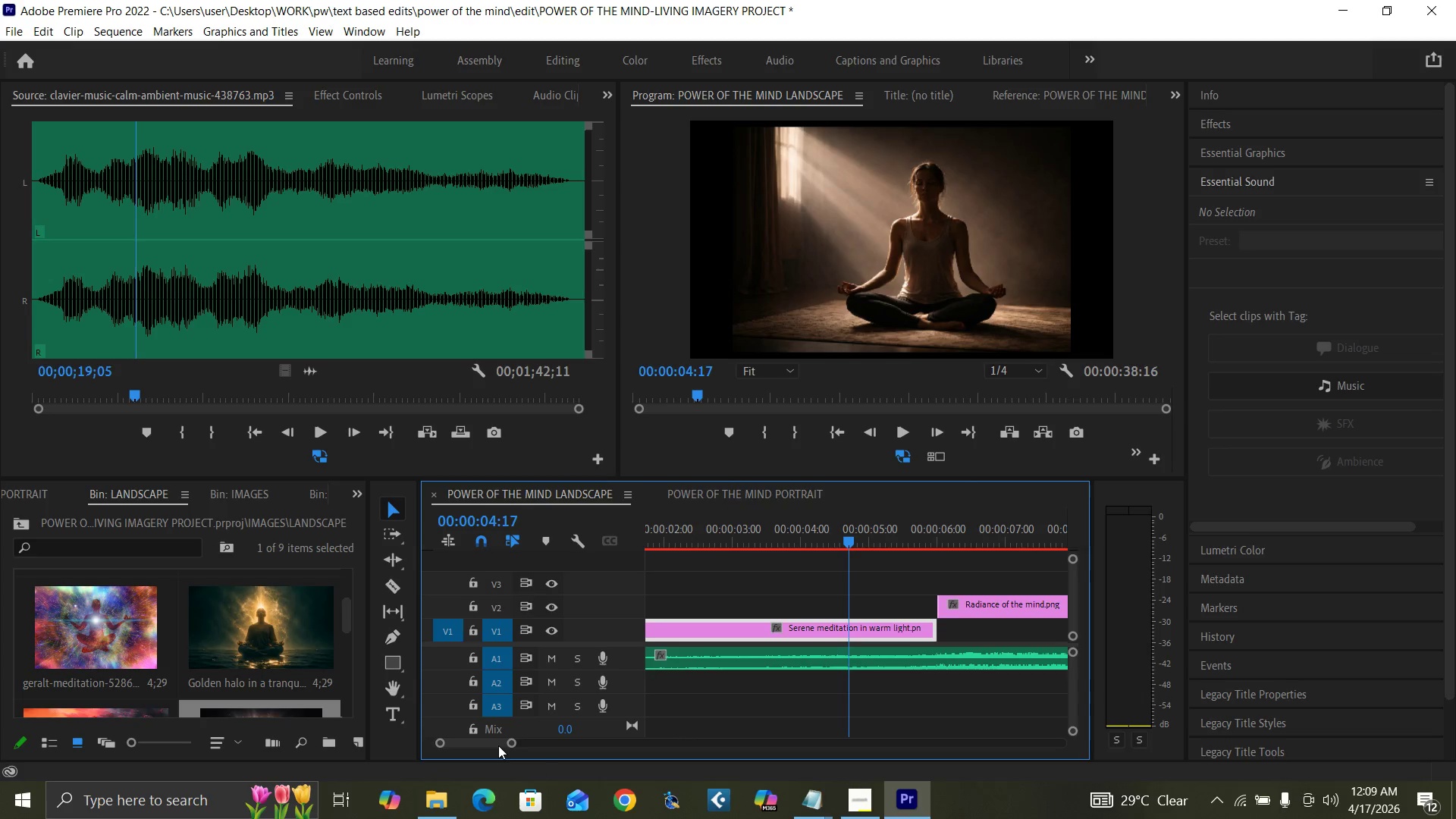 
key(ArrowLeft)
 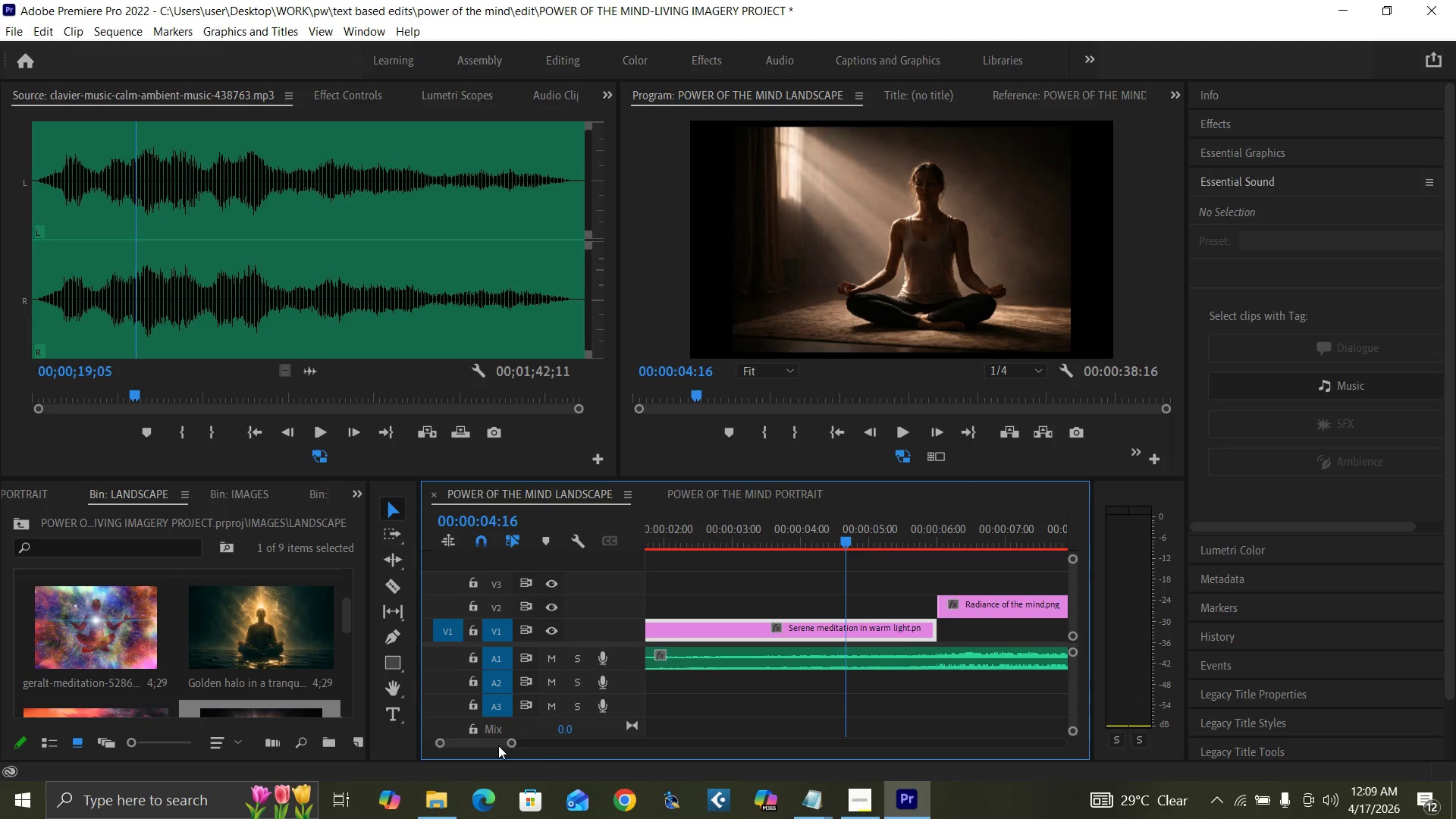 
key(ArrowLeft)
 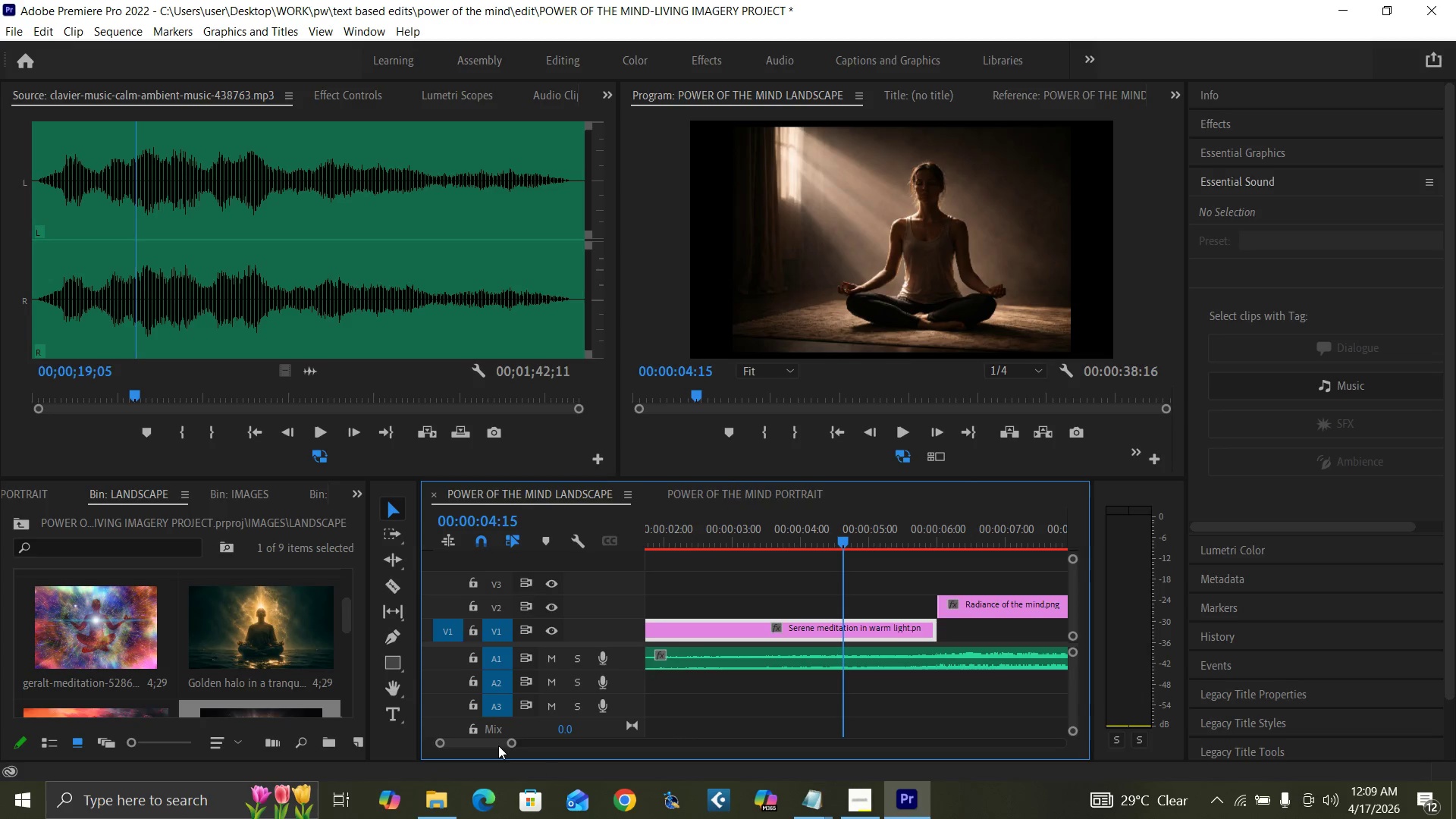 
key(ArrowLeft)
 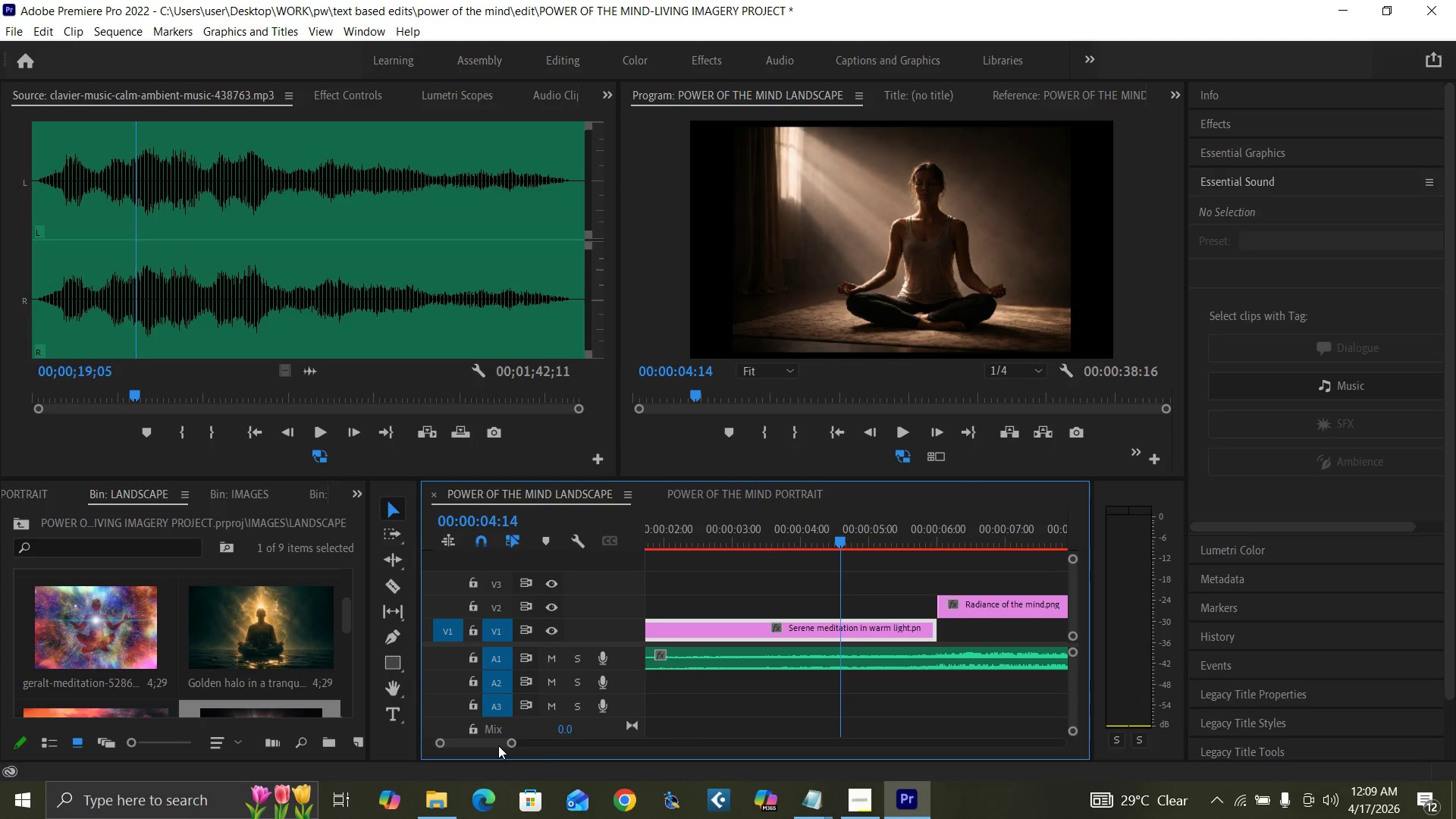 
key(ArrowLeft)
 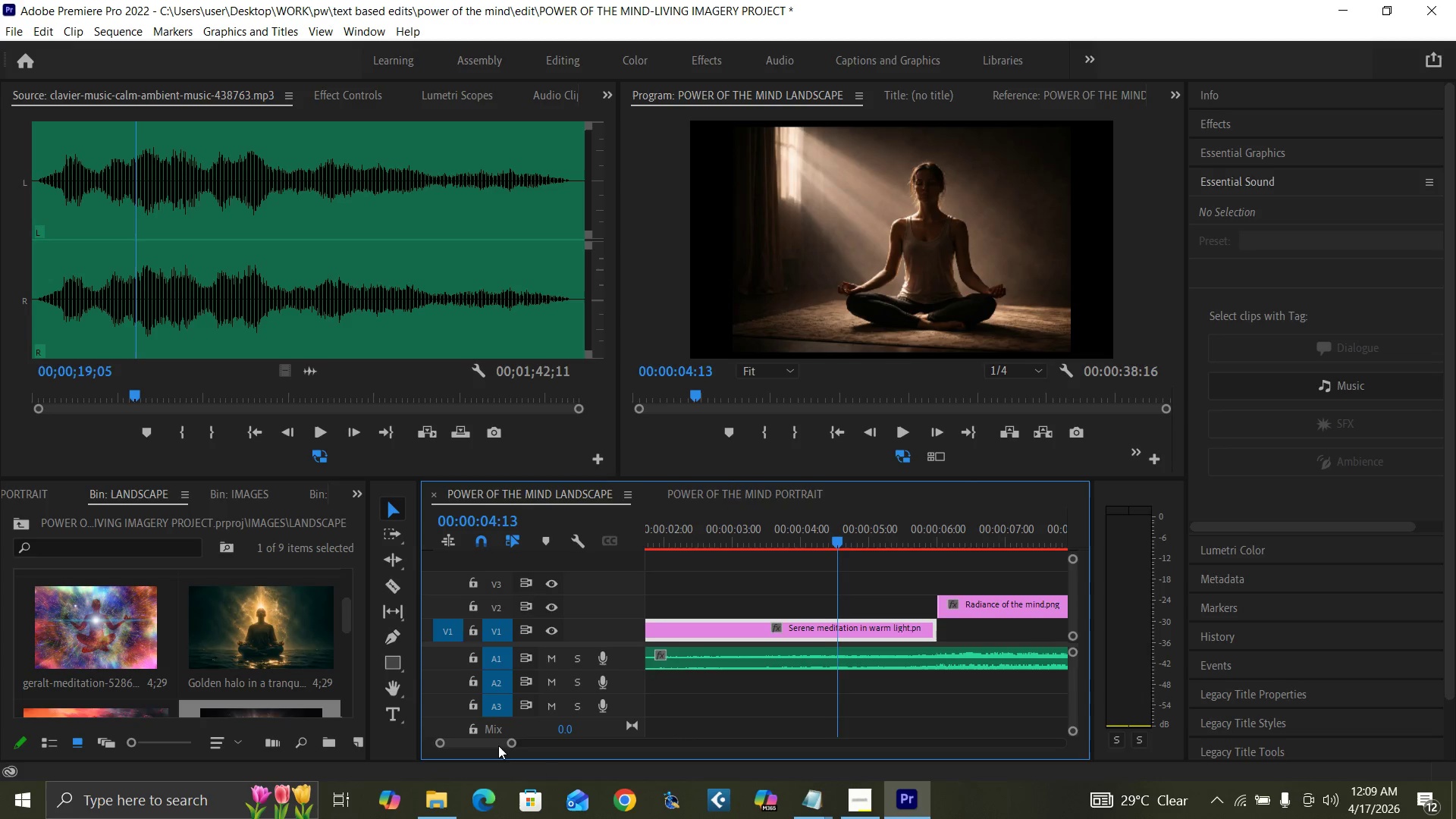 
key(ArrowLeft)
 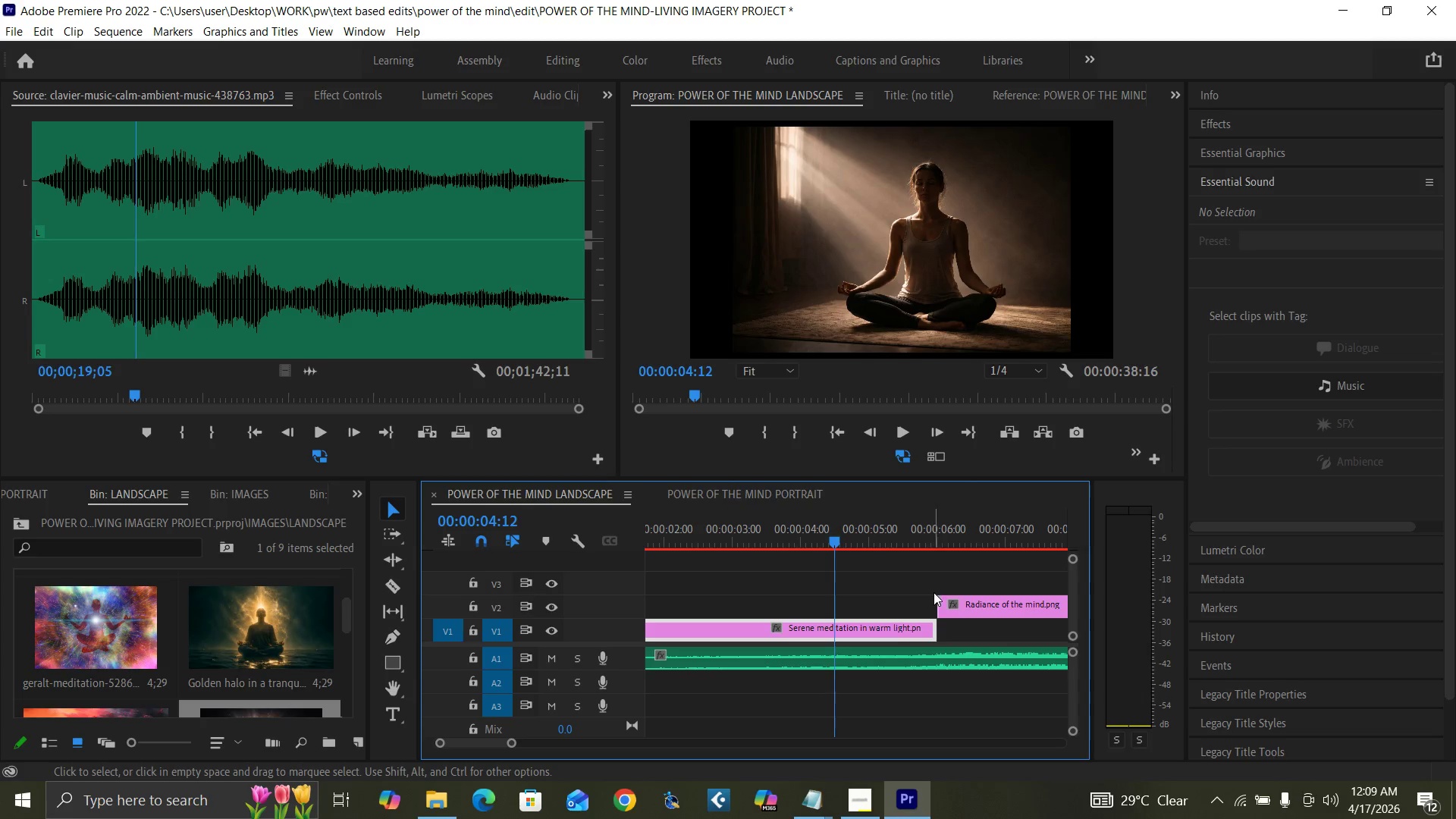 
left_click_drag(start_coordinate=[939, 599], to_coordinate=[837, 604])
 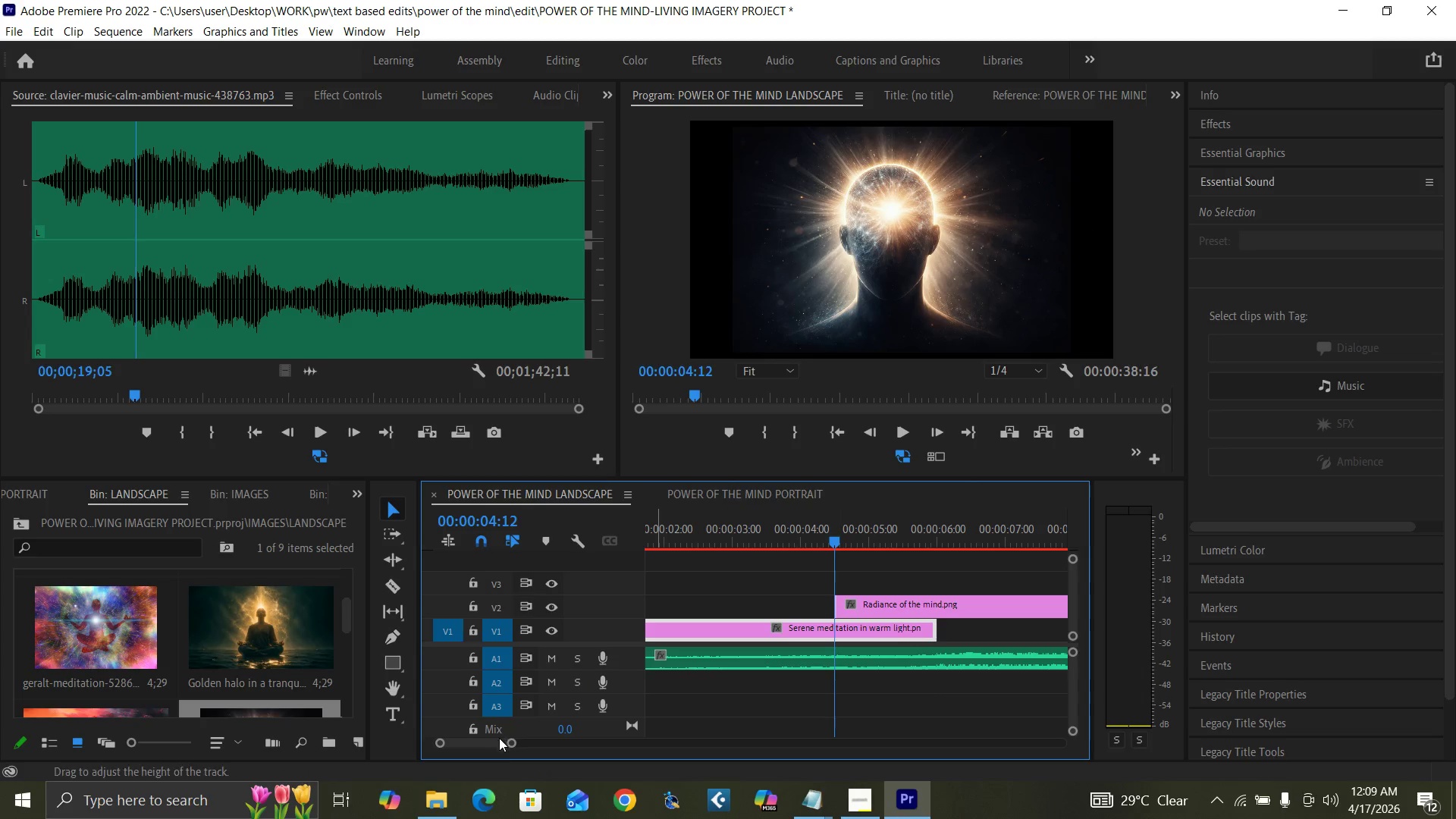 
left_click_drag(start_coordinate=[508, 745], to_coordinate=[544, 754])
 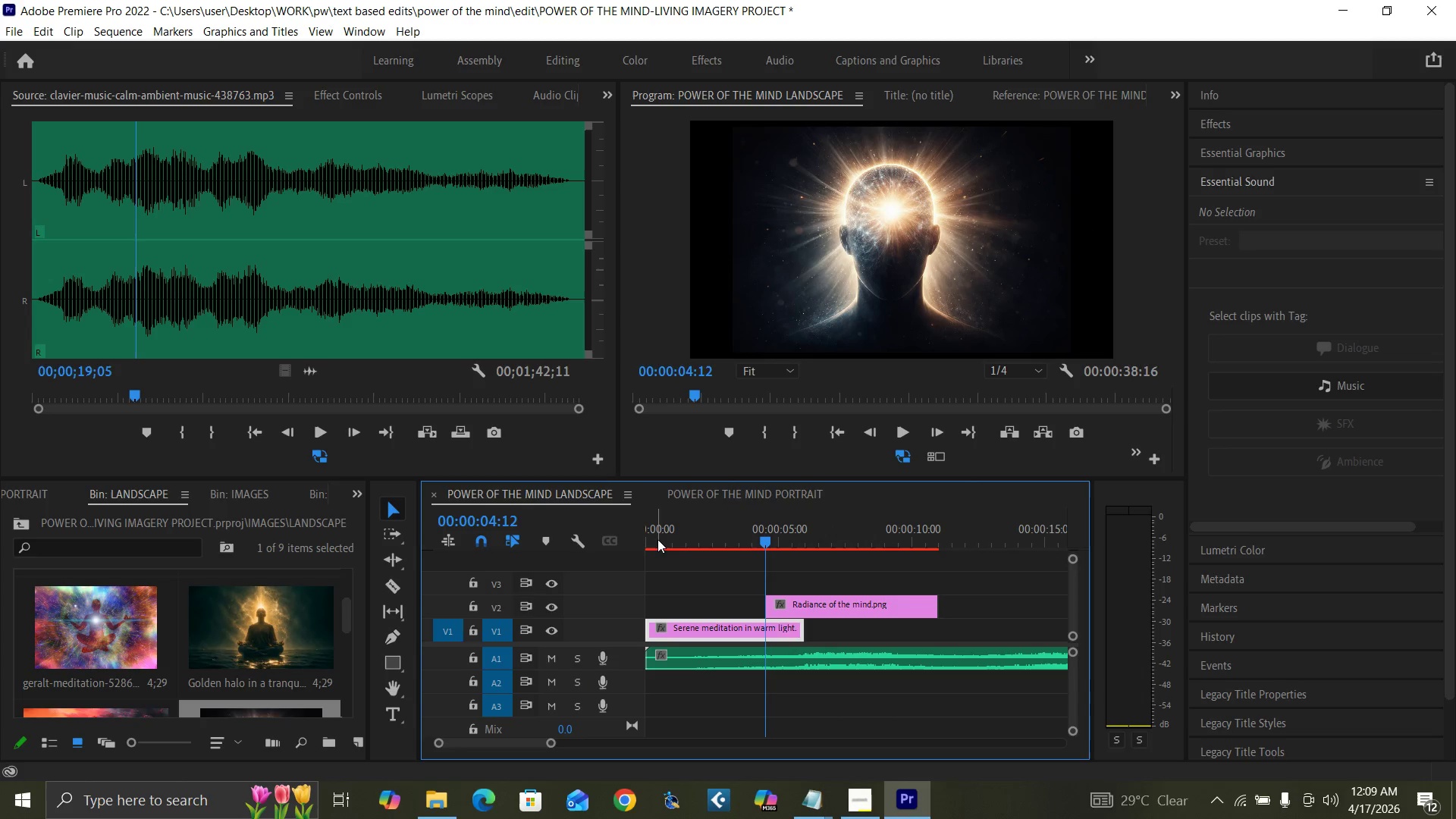 
left_click([794, 576])
 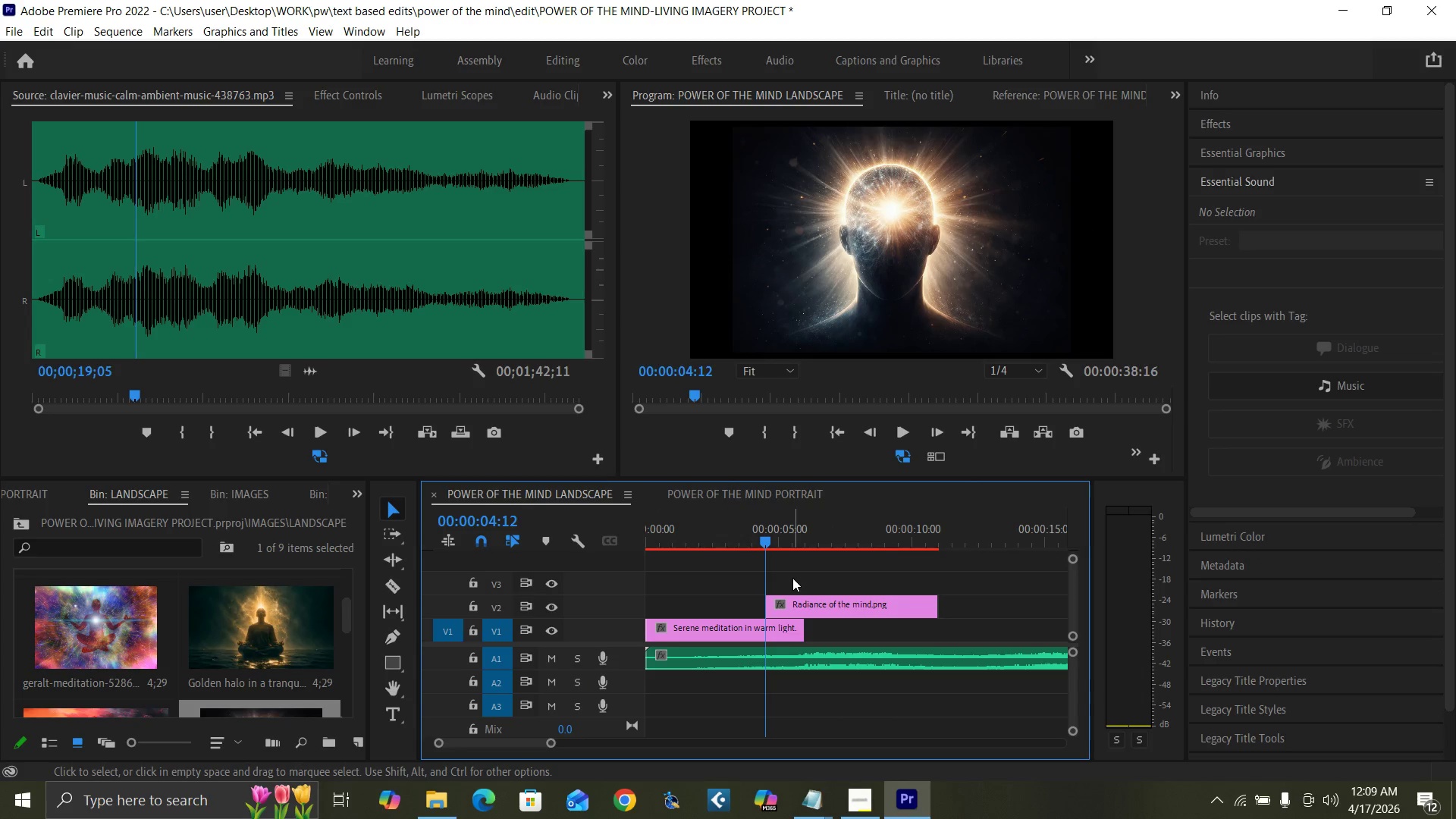 
key(M)
 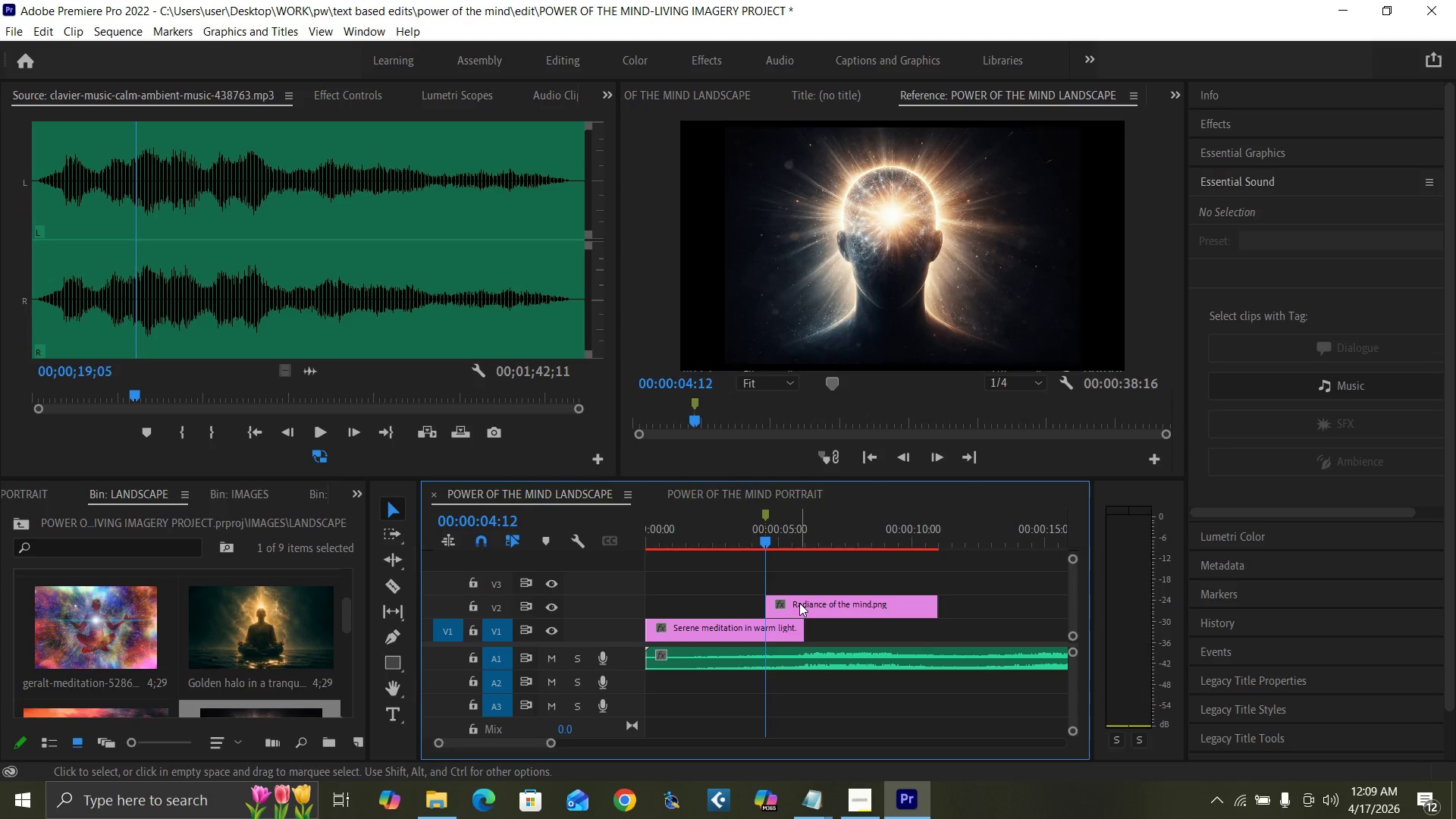 
left_click_drag(start_coordinate=[799, 603], to_coordinate=[665, 604])
 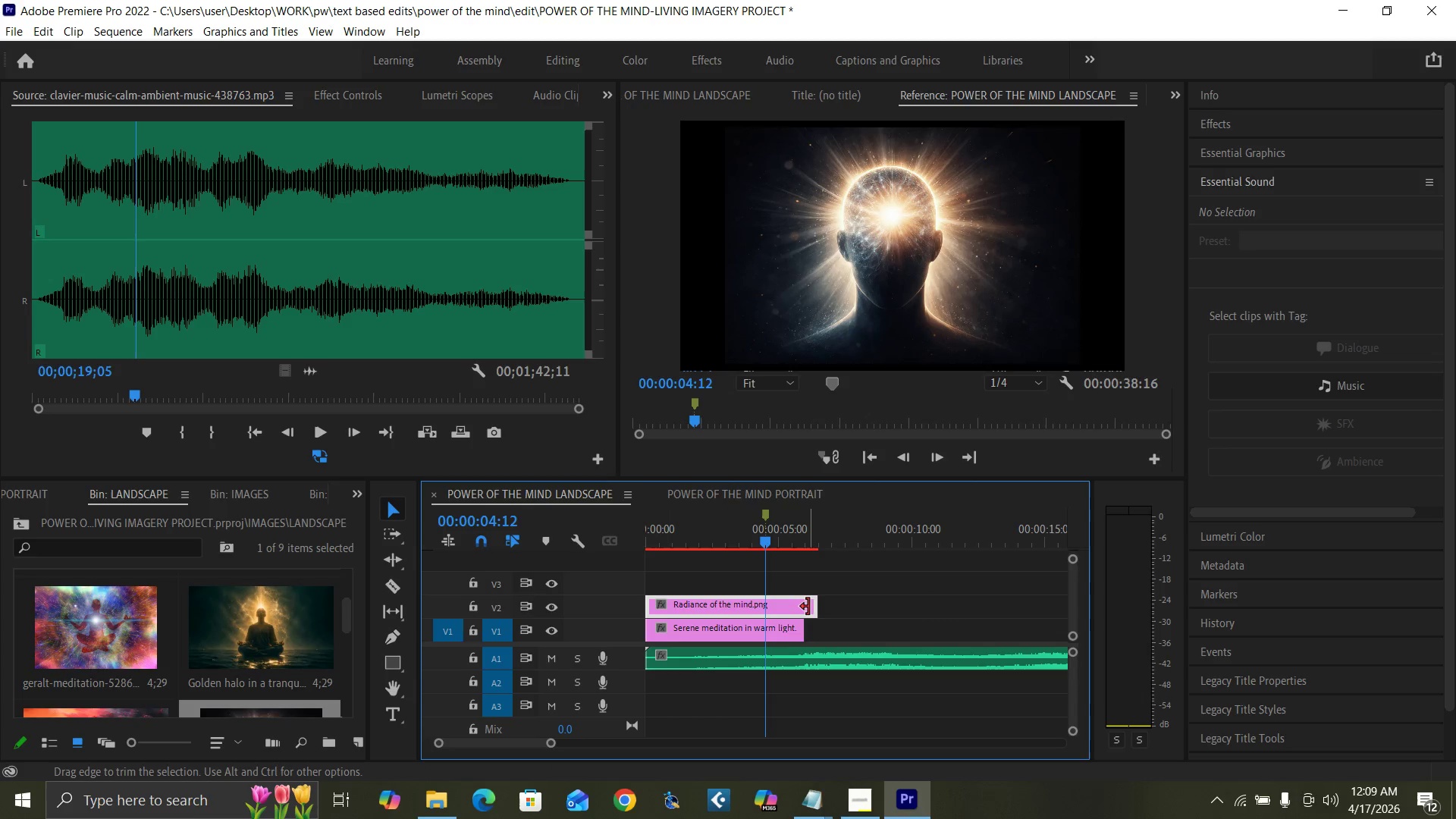 
left_click_drag(start_coordinate=[812, 608], to_coordinate=[804, 608])
 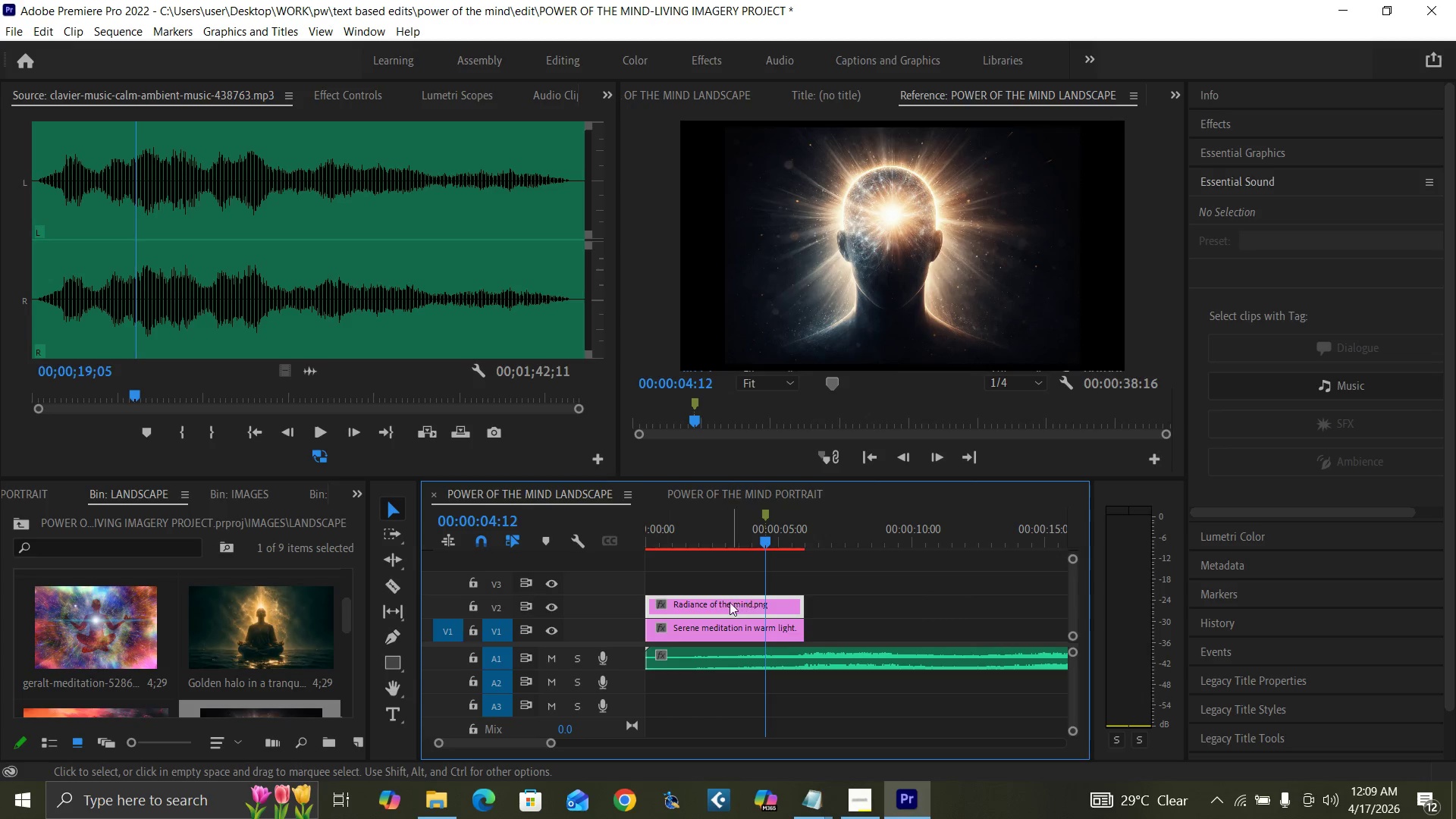 
left_click_drag(start_coordinate=[726, 601], to_coordinate=[839, 605])
 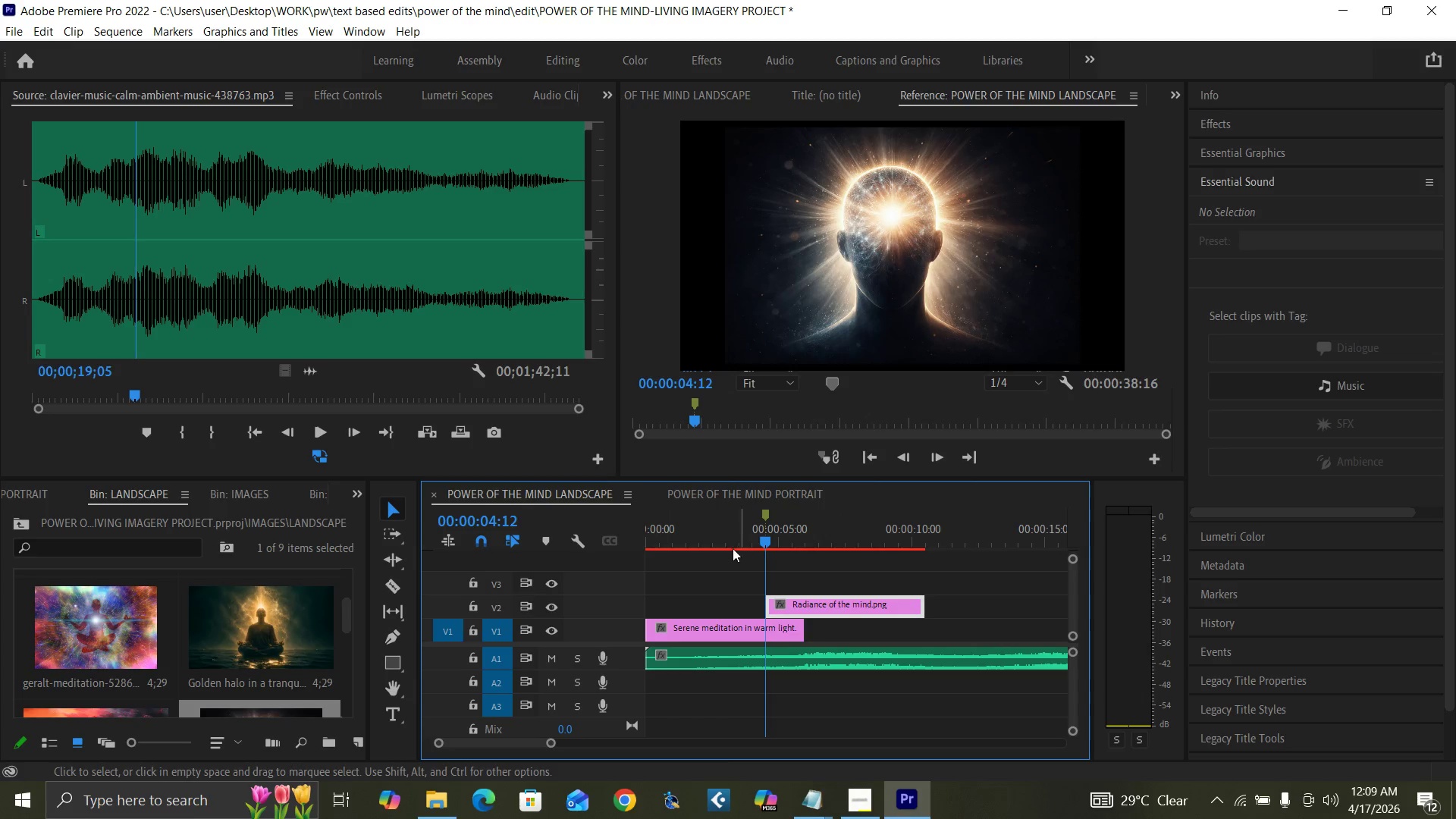 
left_click_drag(start_coordinate=[701, 531], to_coordinate=[616, 565])
 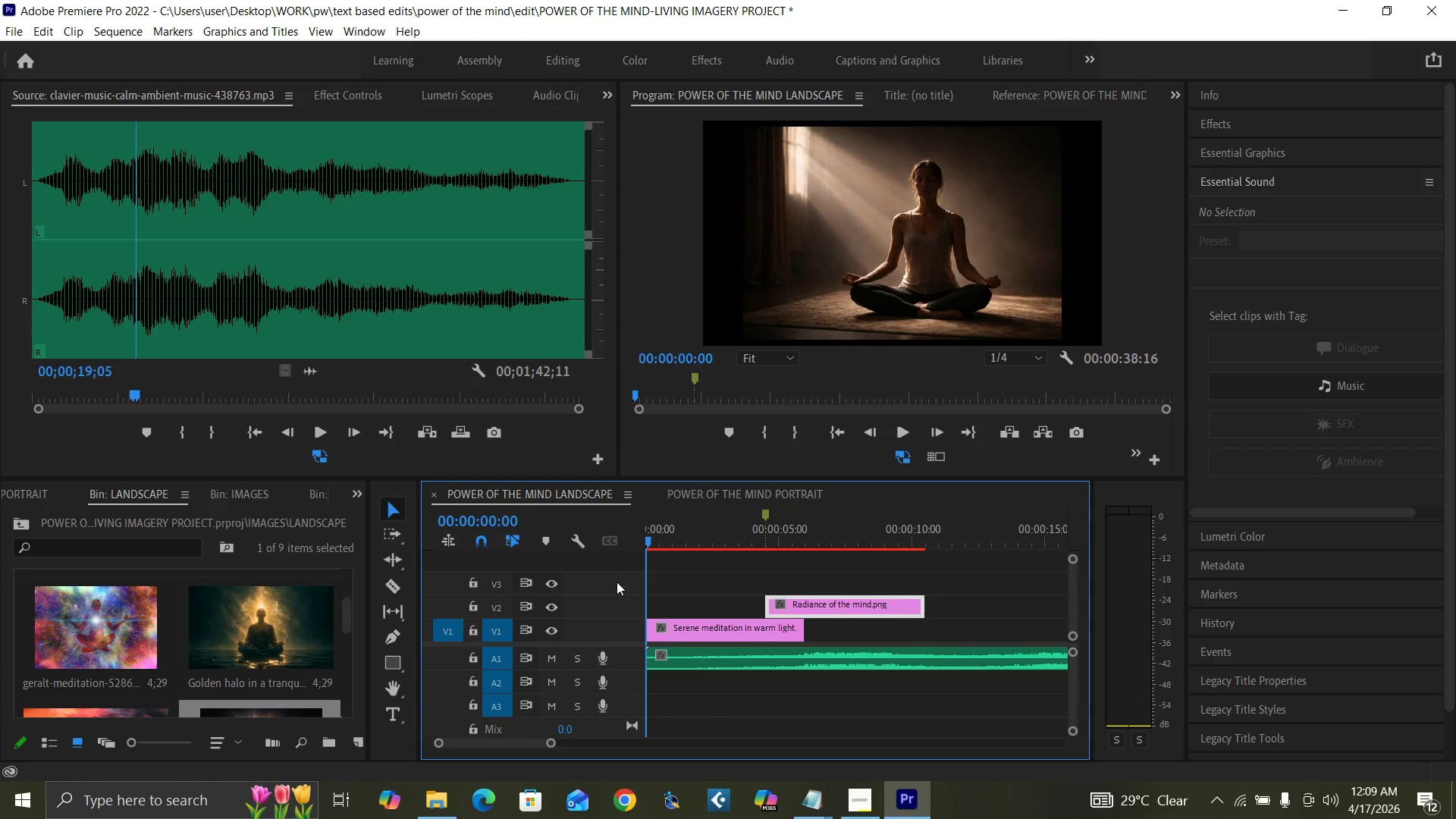 
key(Space)
 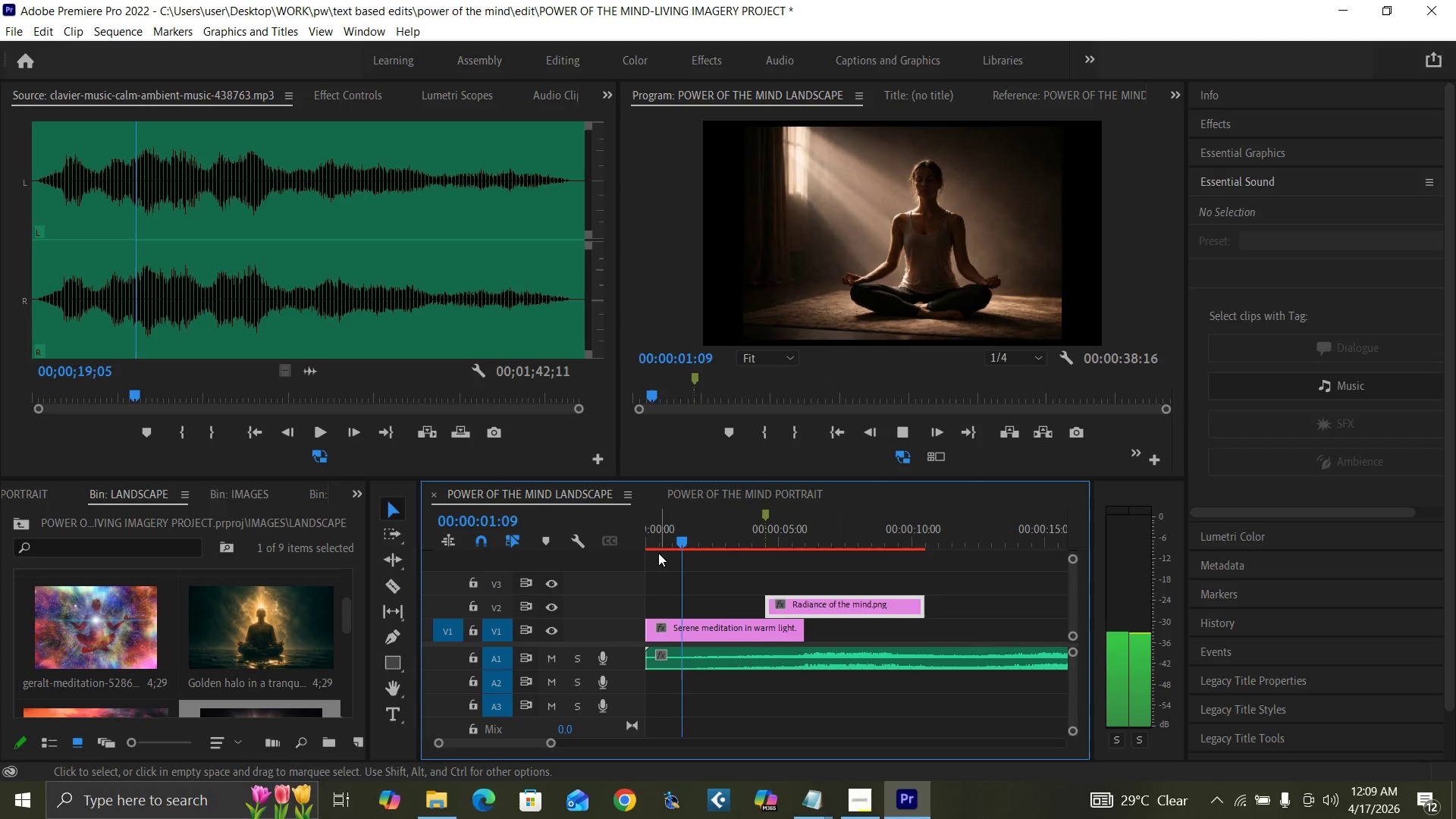 
left_click_drag(start_coordinate=[657, 544], to_coordinate=[606, 573])
 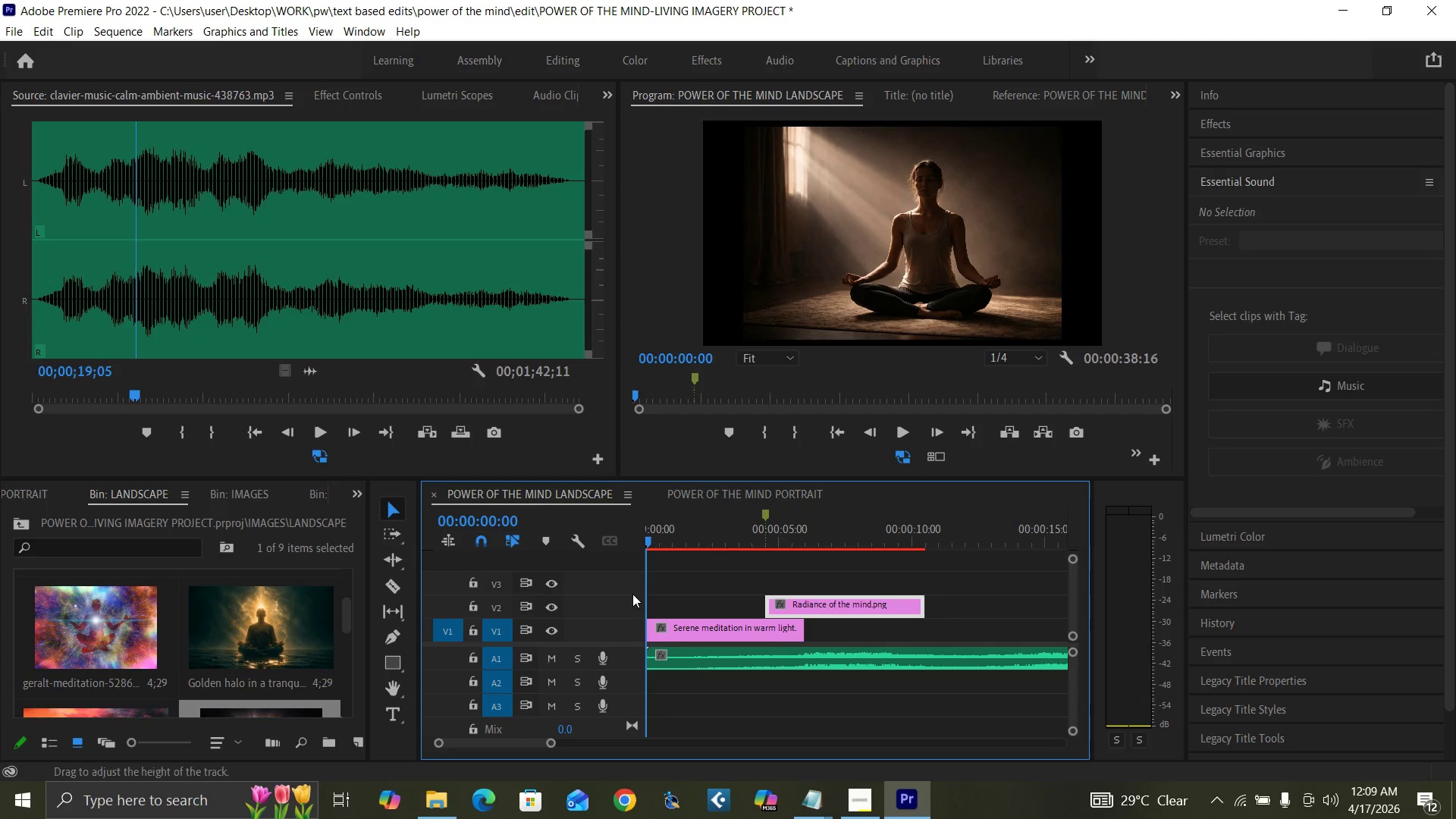 
key(Control+S)
 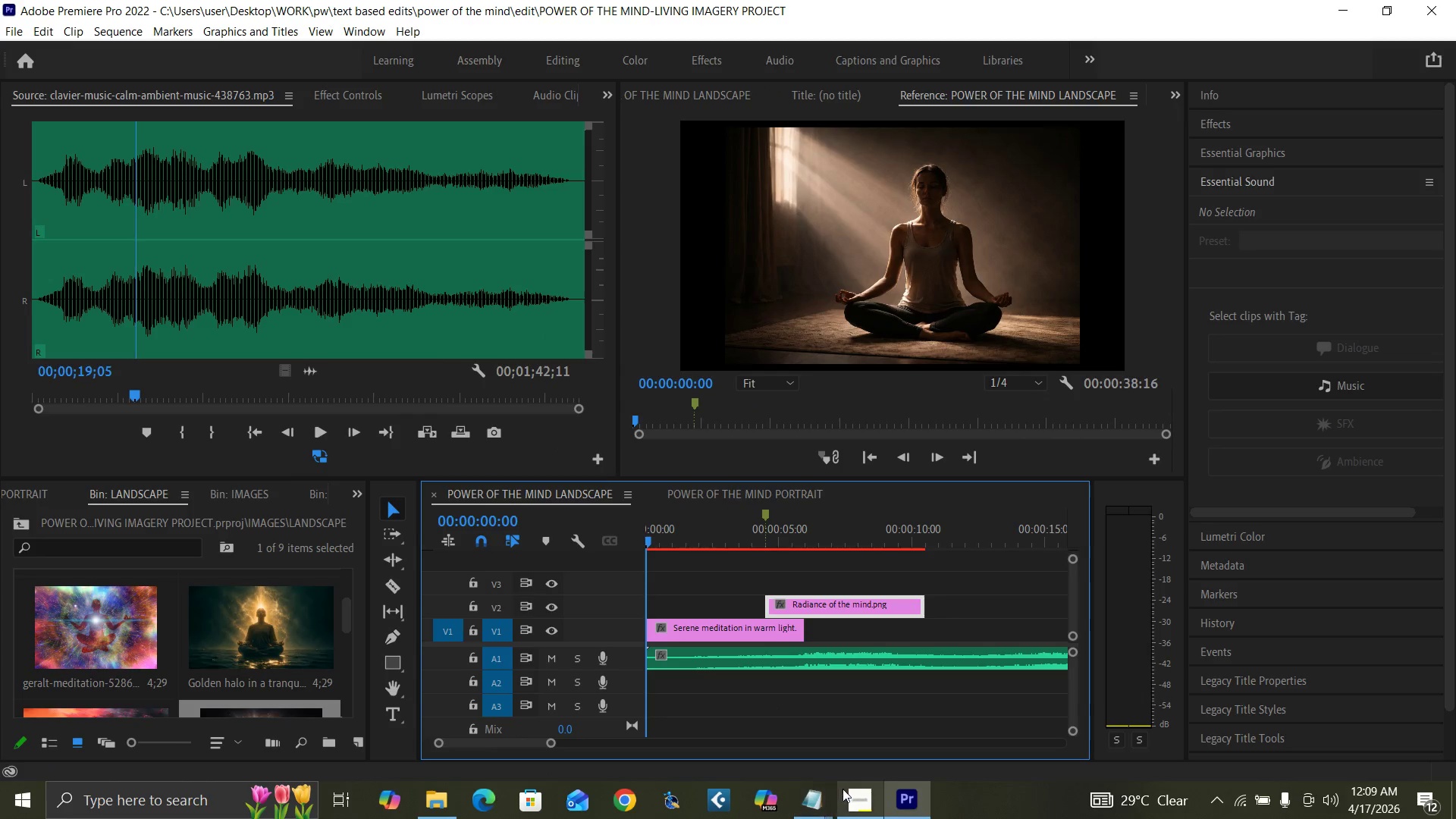 
left_click([851, 796])